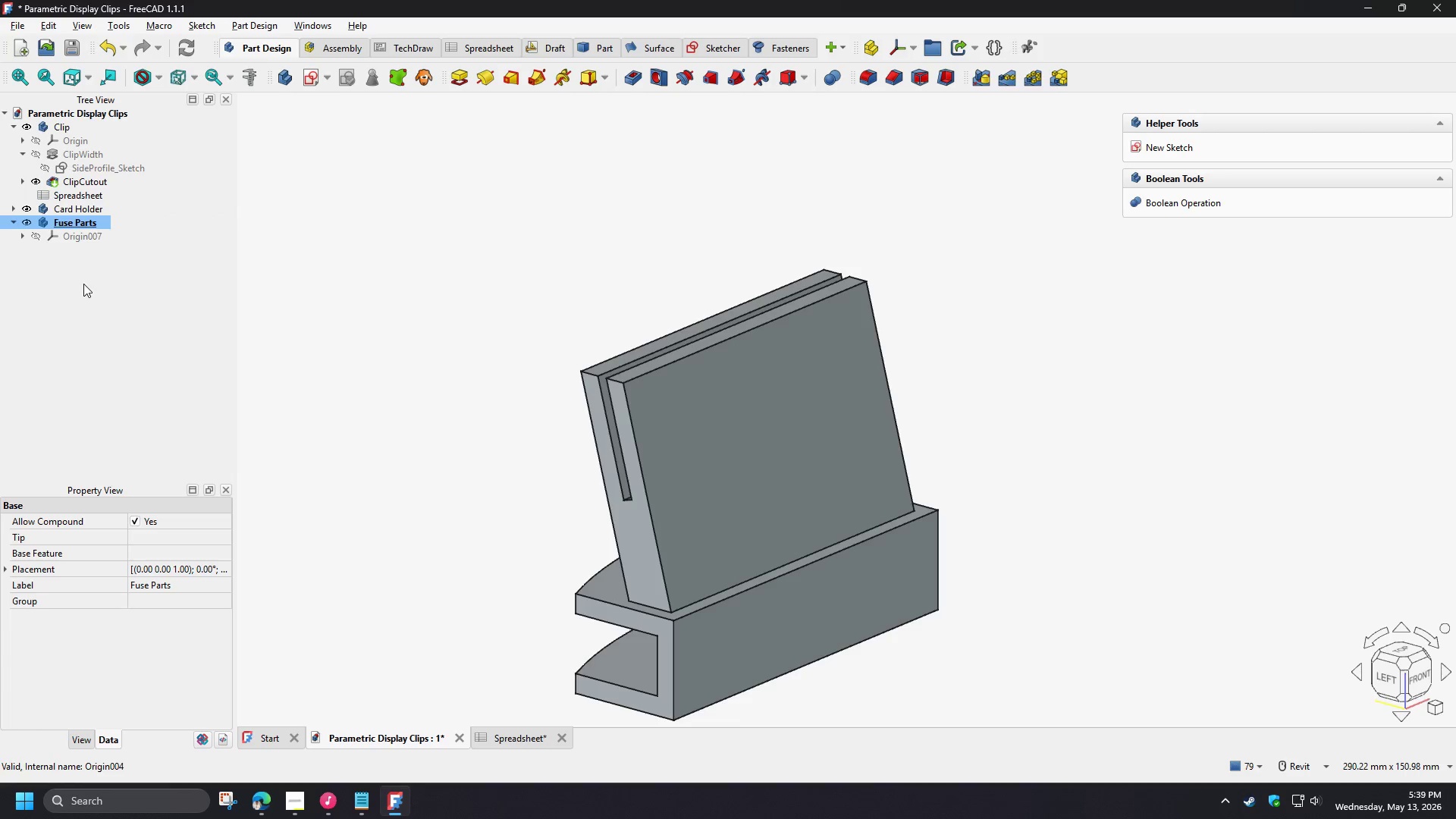 
left_click([83, 284])
 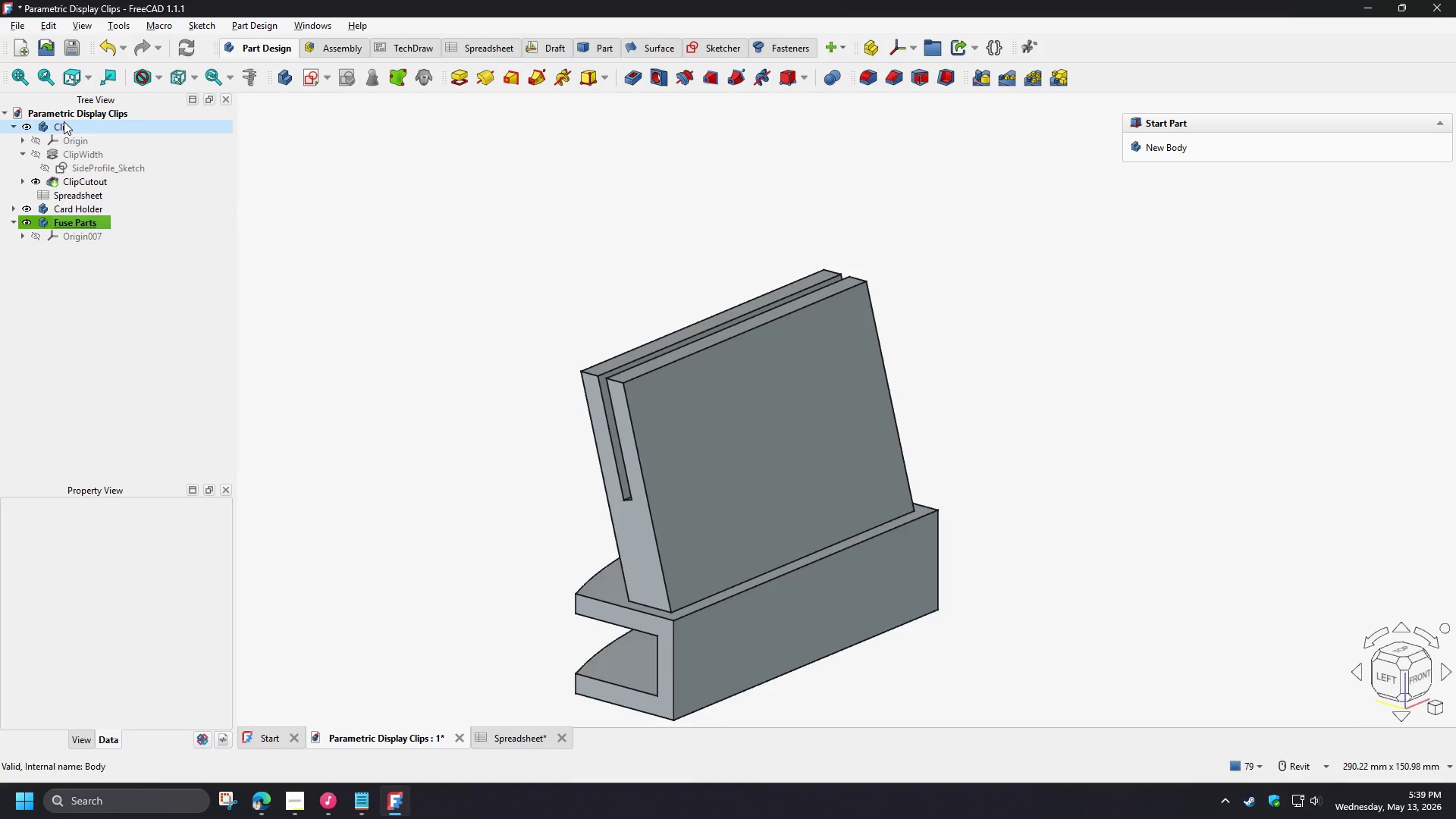 
left_click([64, 121])
 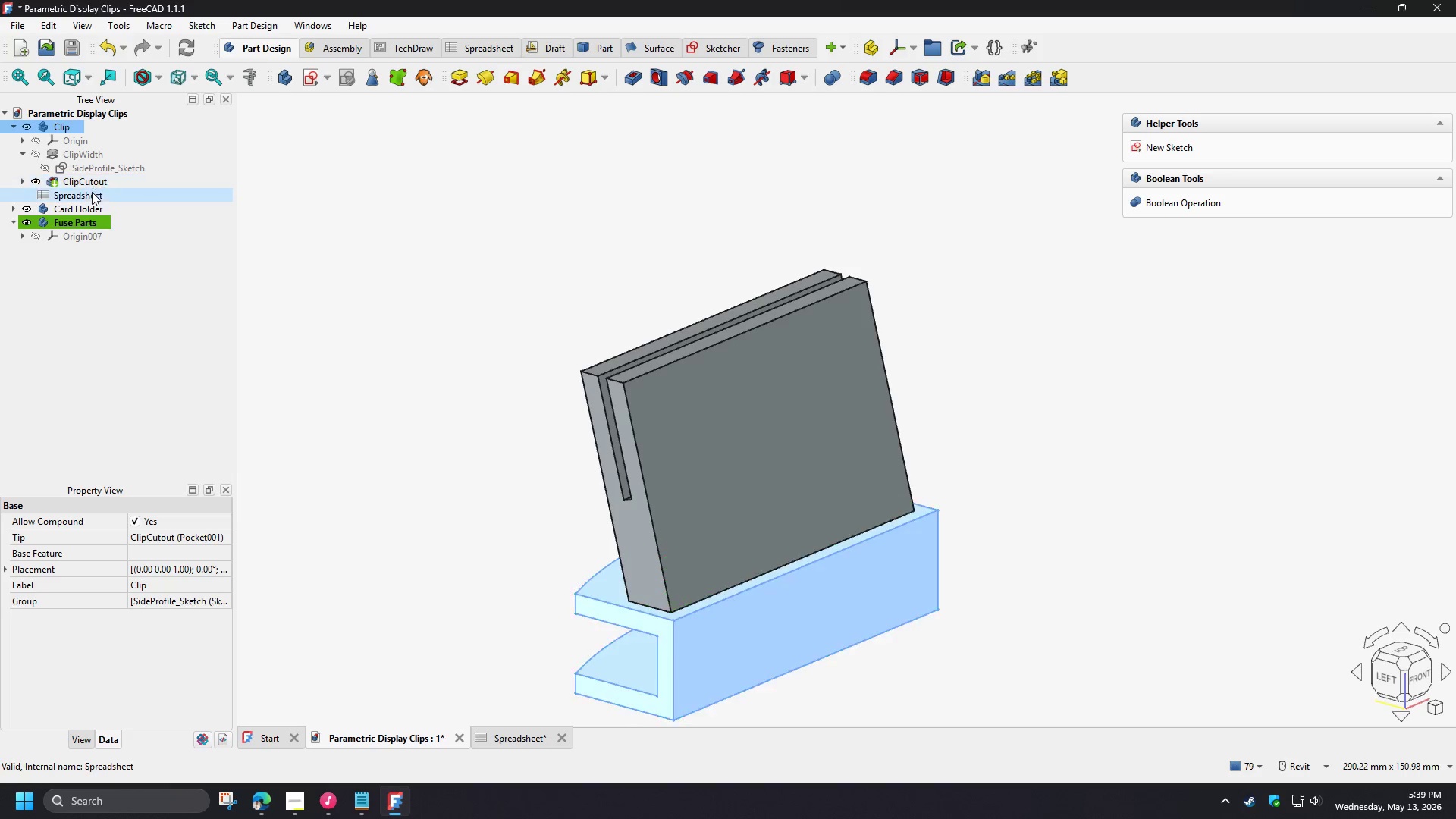 
hold_key(key=ControlLeft, duration=0.75)
left_click([83, 208])
 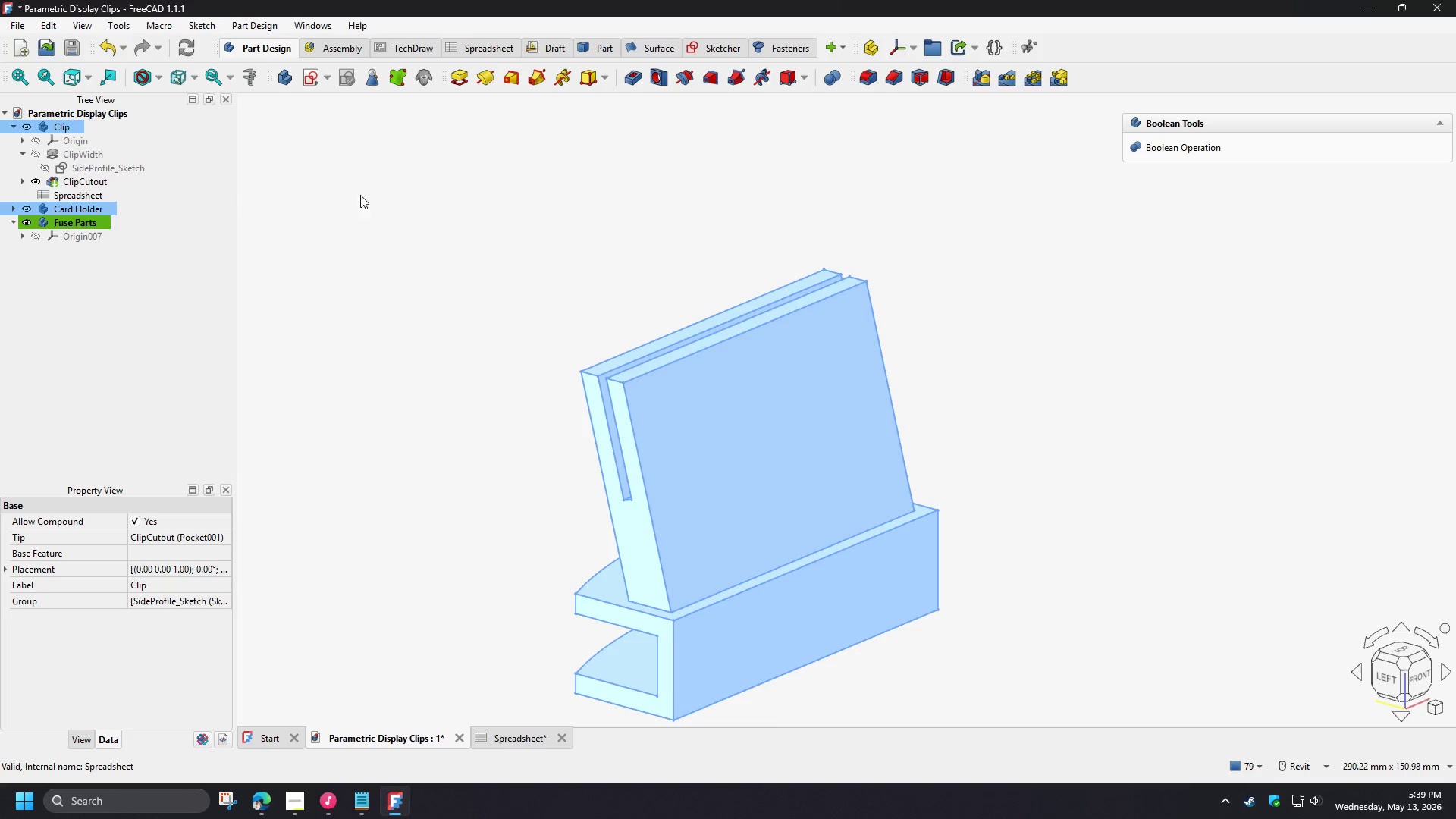 
left_click([1259, 127])
 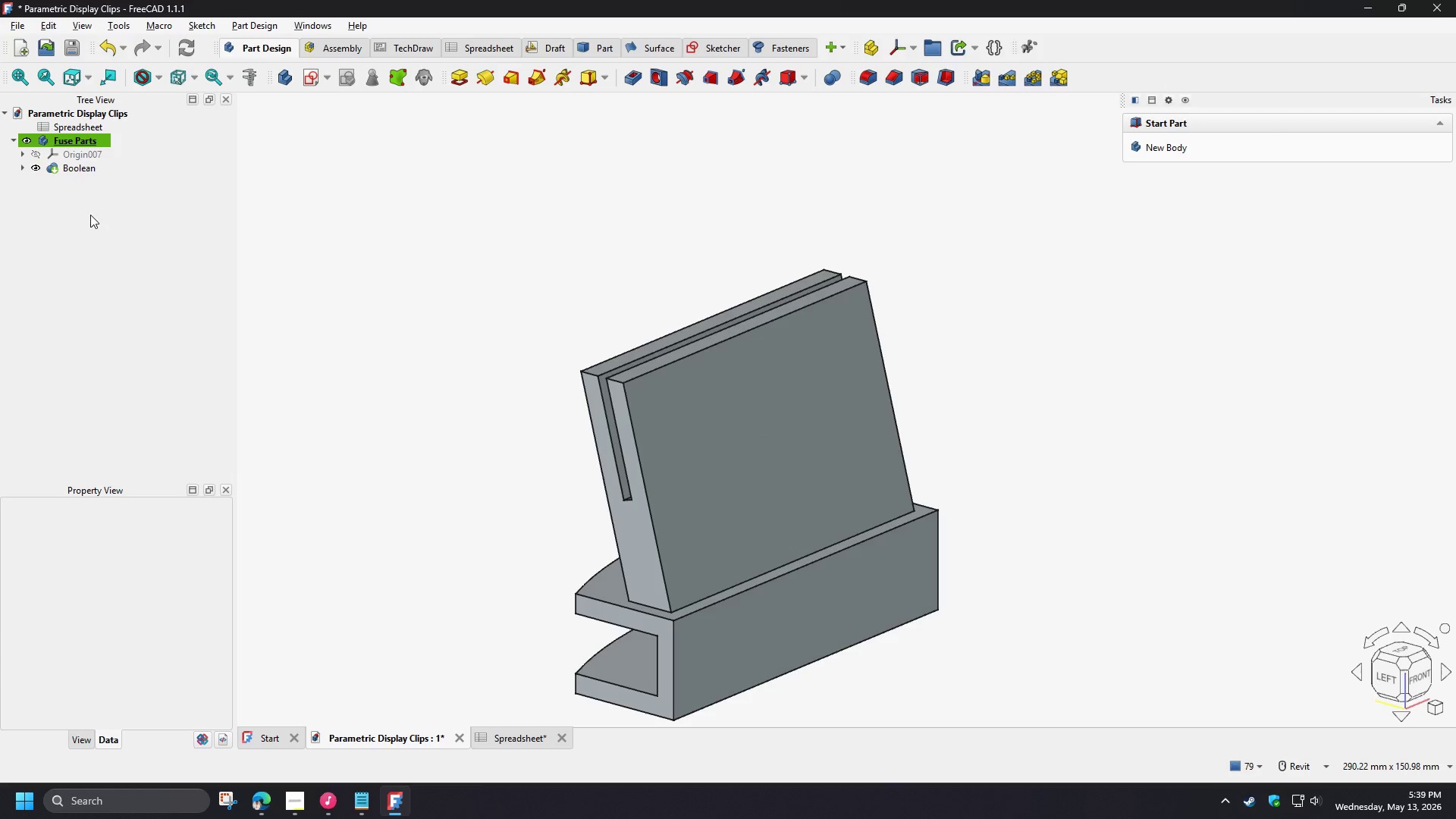 
left_click([853, 173])
 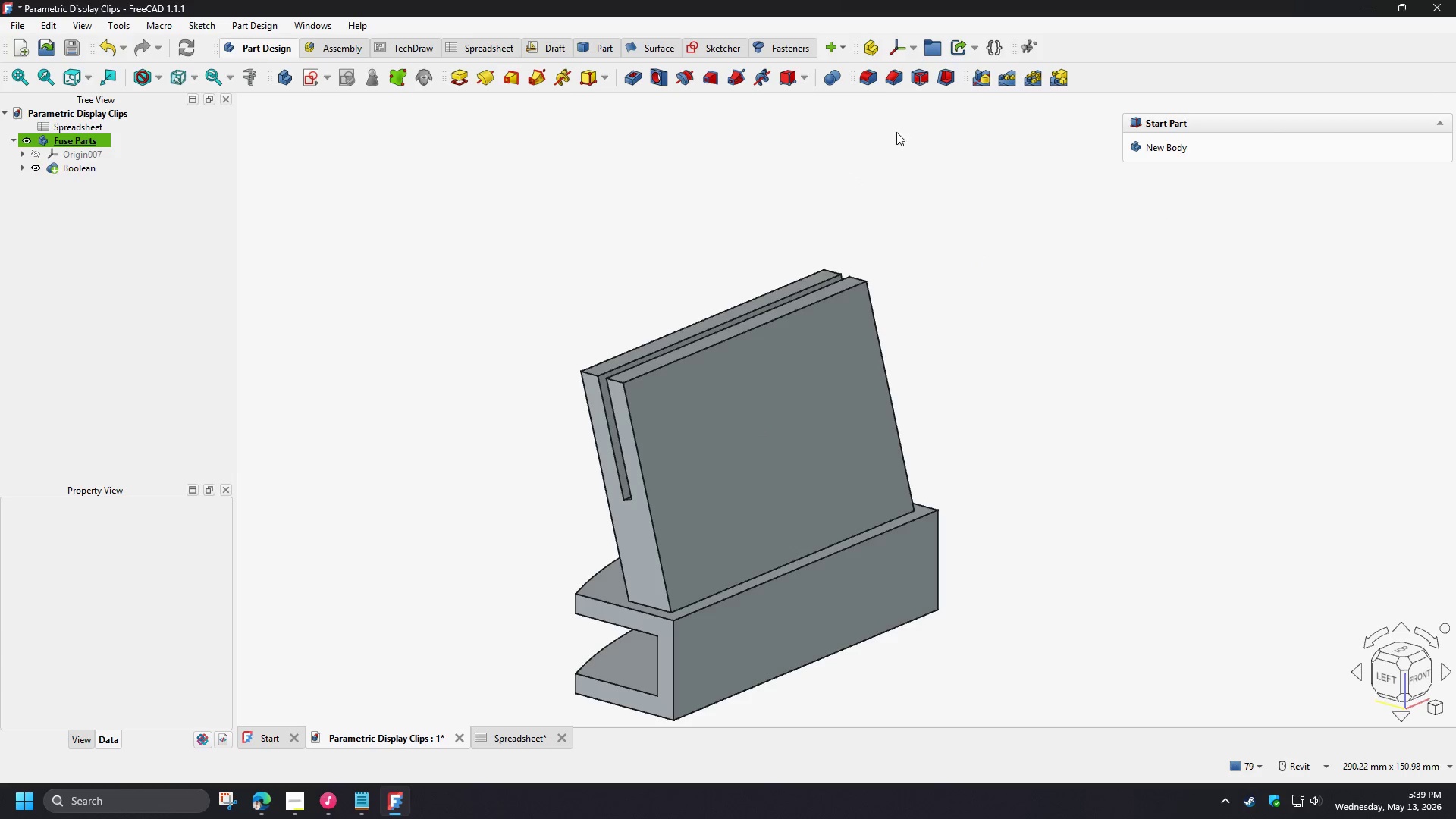 
left_click([901, 138])
 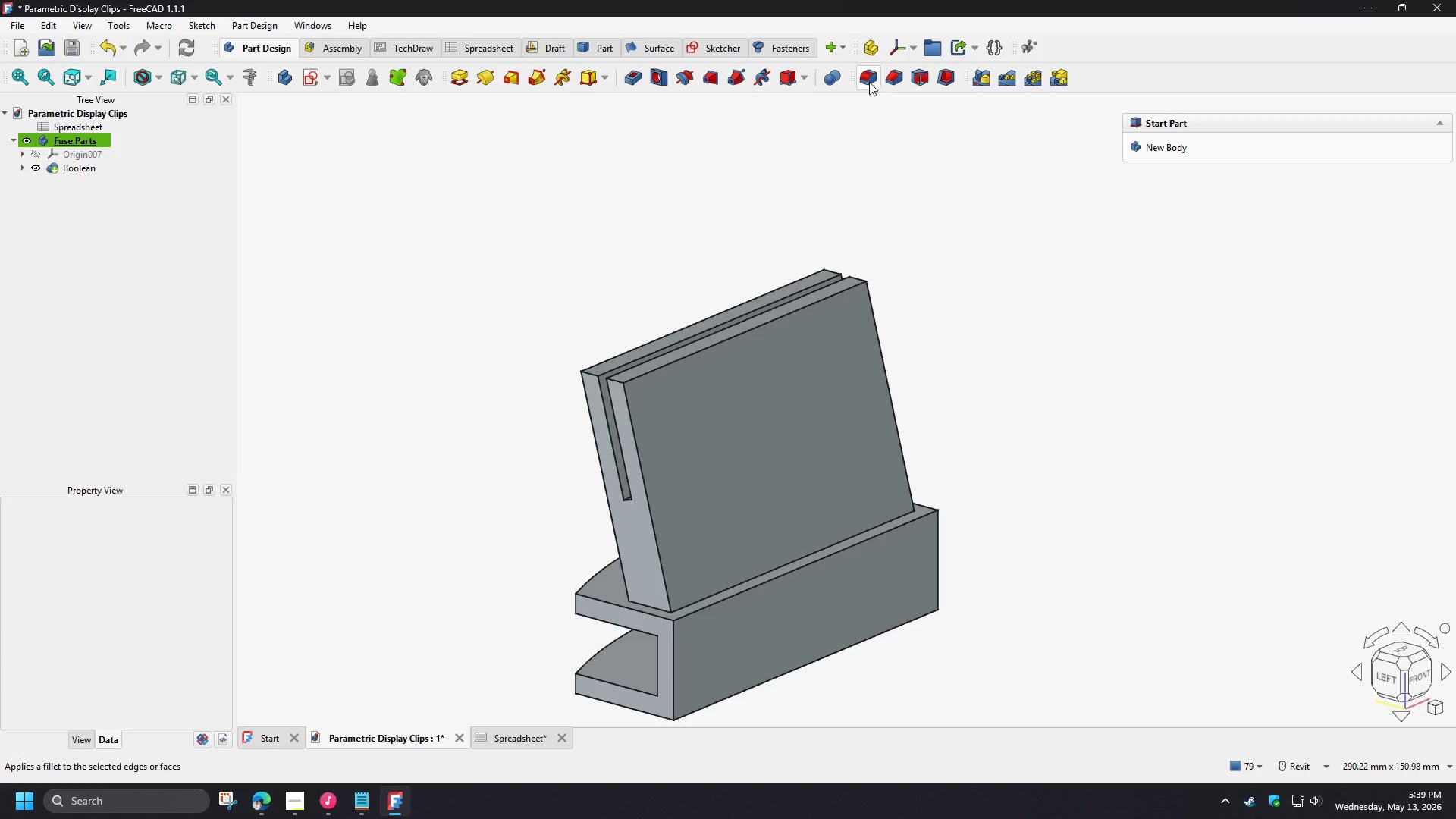 
left_click([869, 82])
 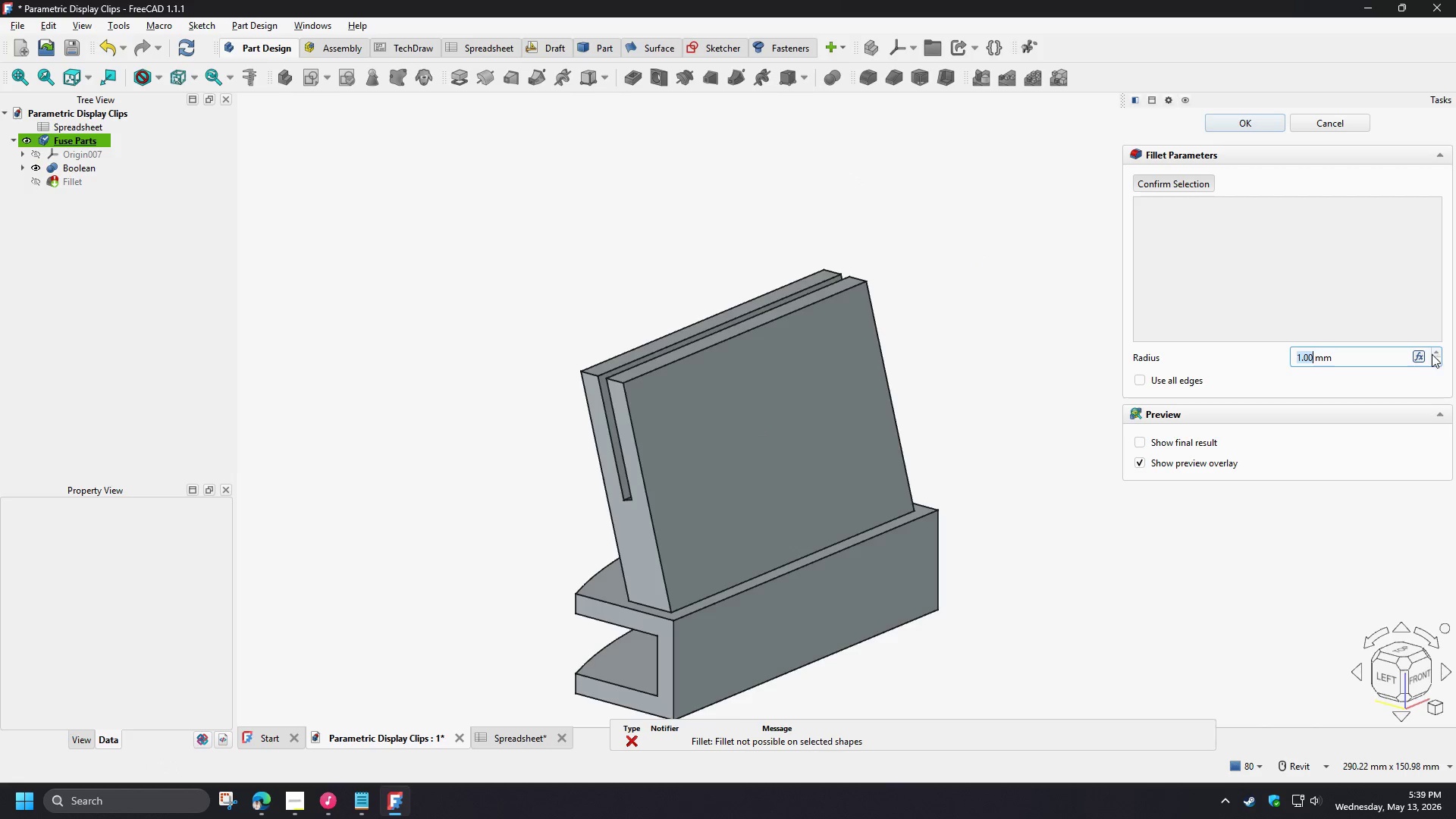 
left_click([1423, 356])
 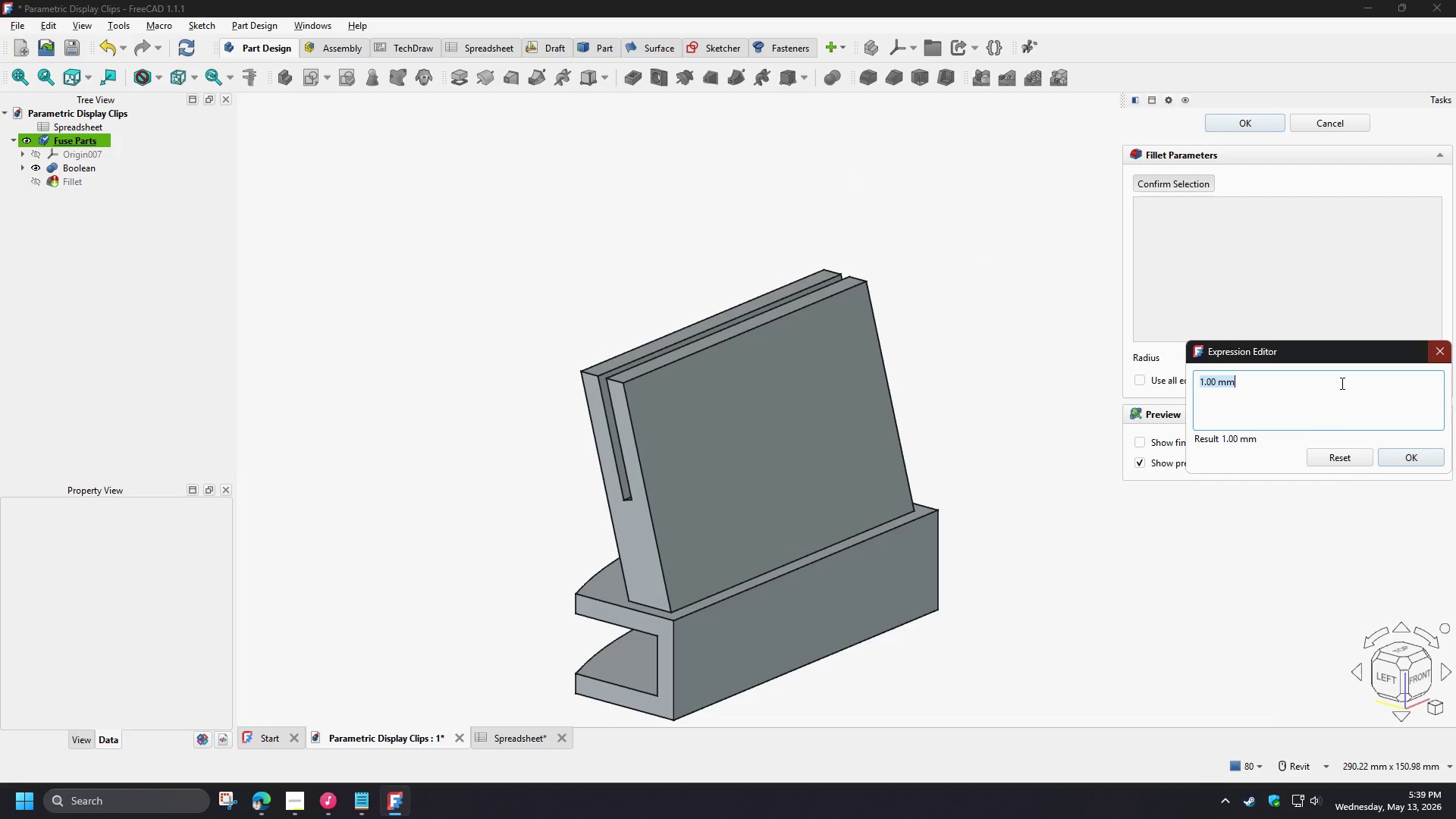 
type(sp)
 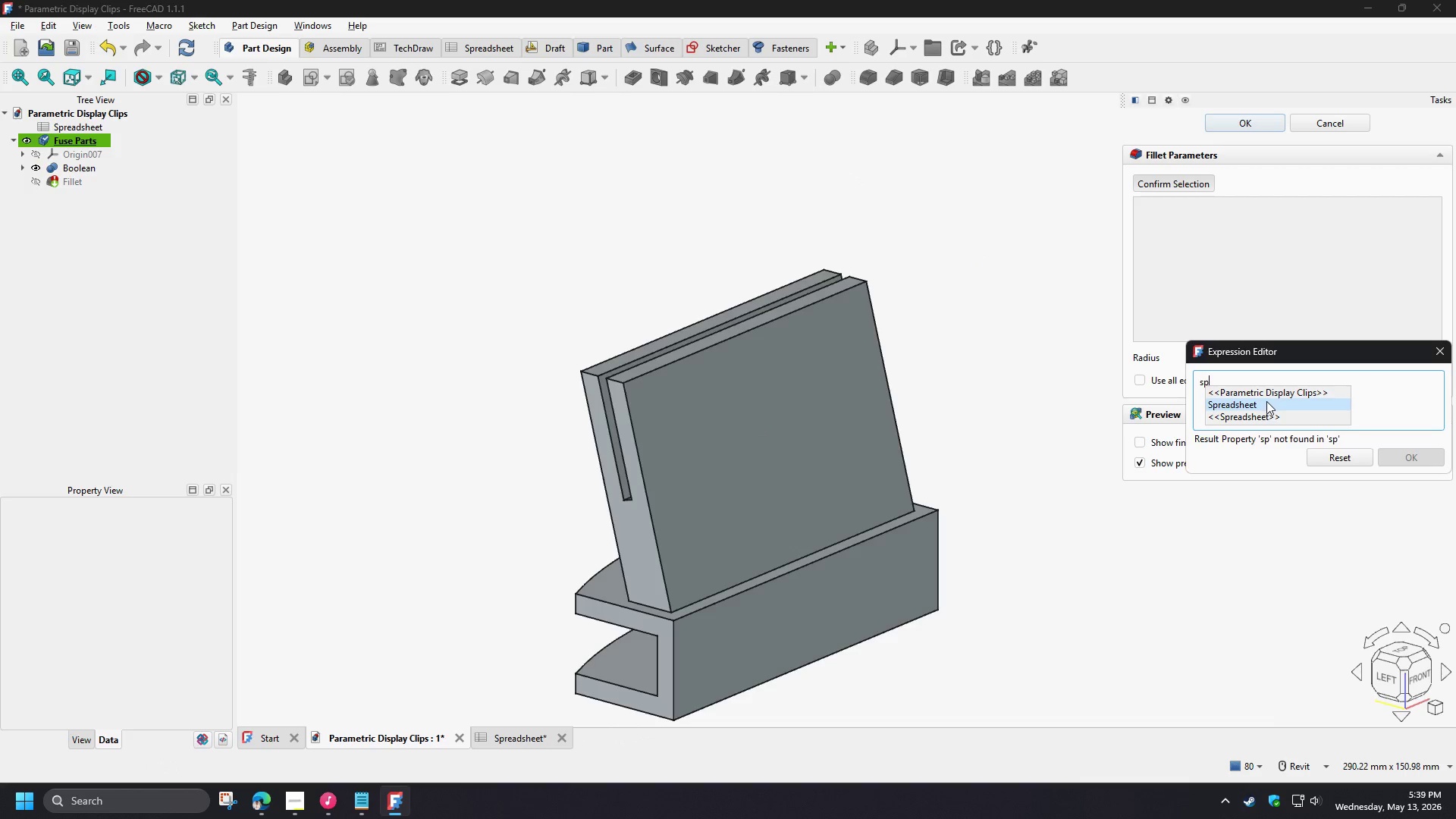 
left_click([1266, 401])
 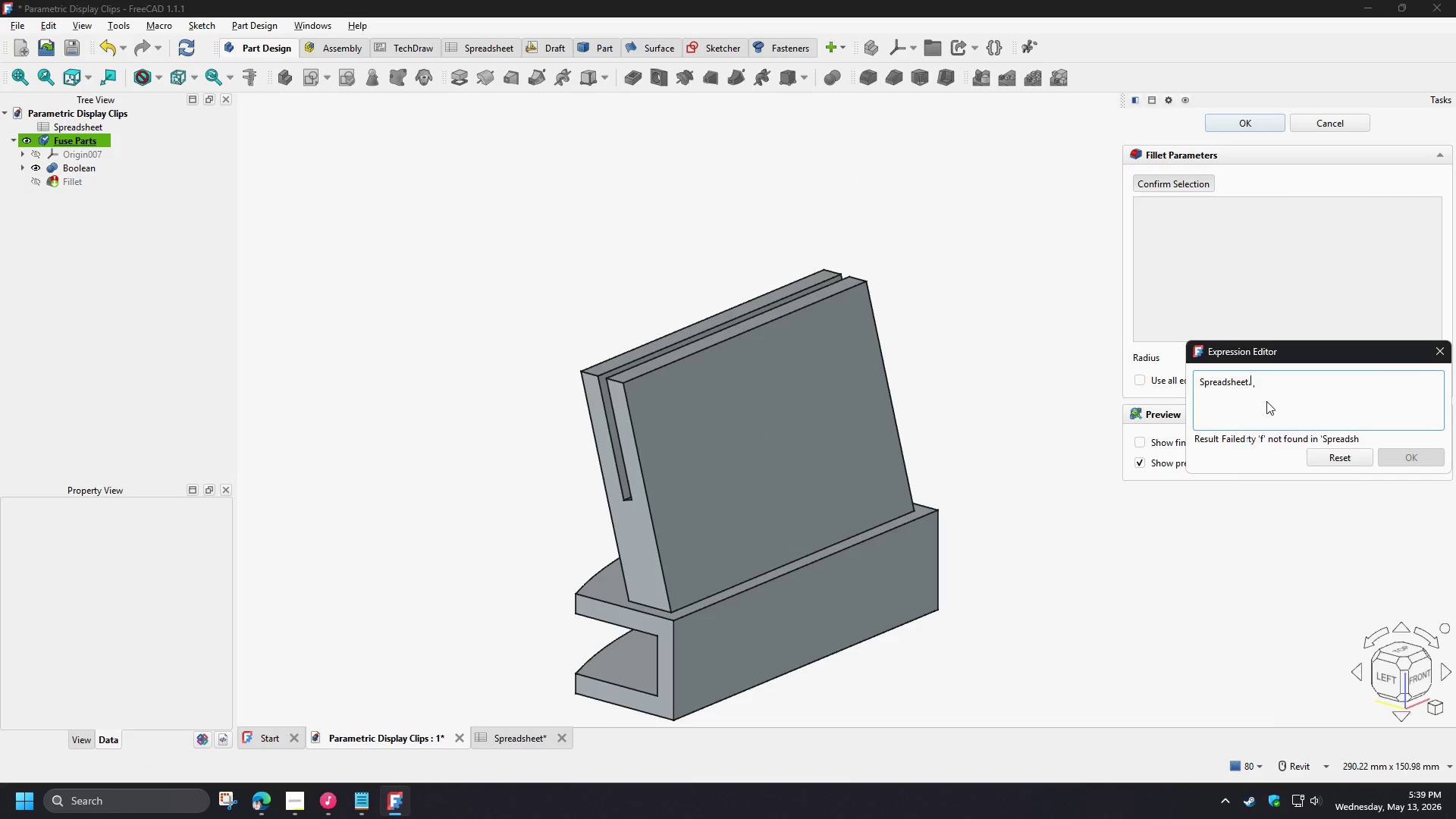 
key(F)
 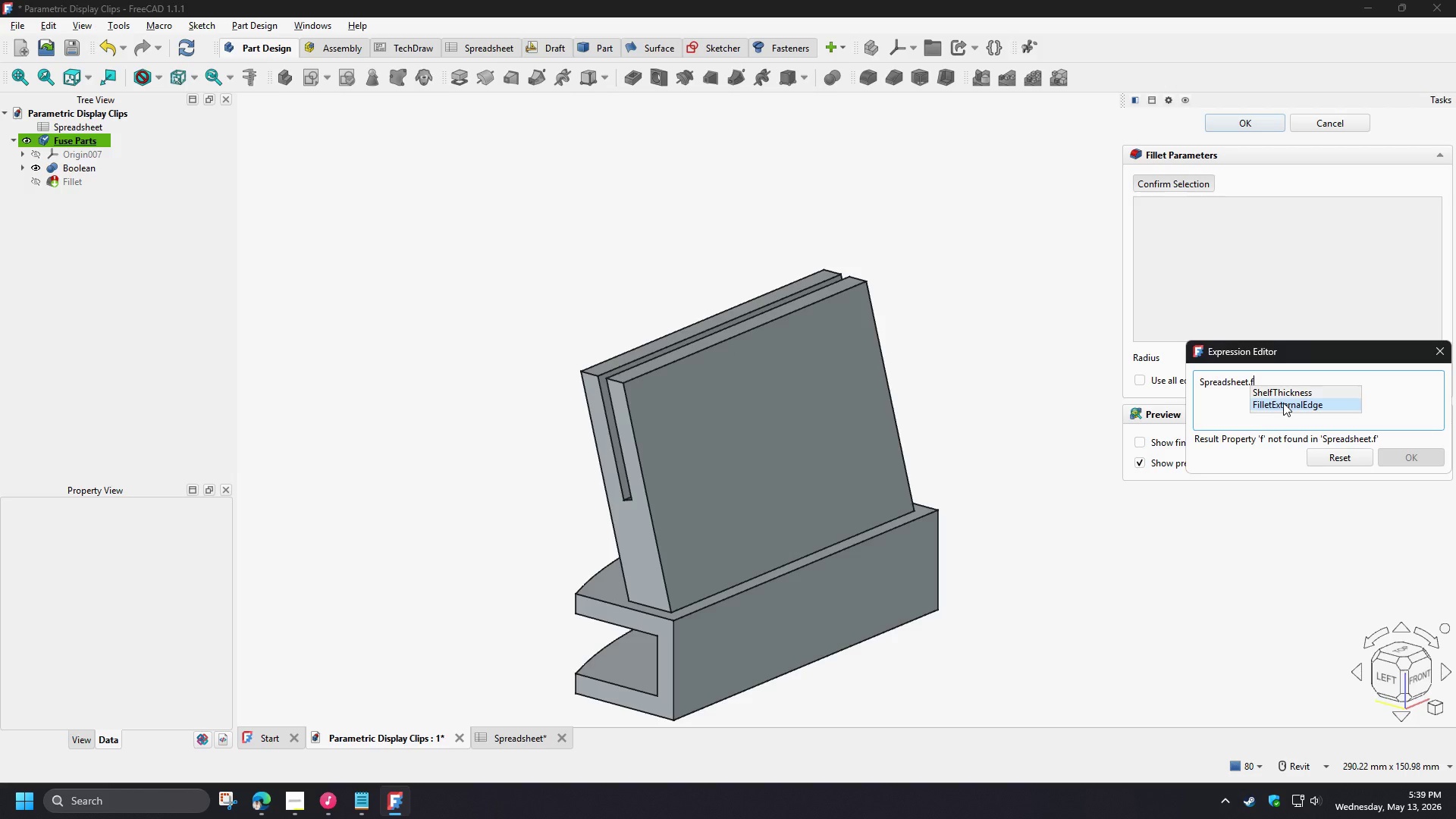 
left_click([1283, 403])
 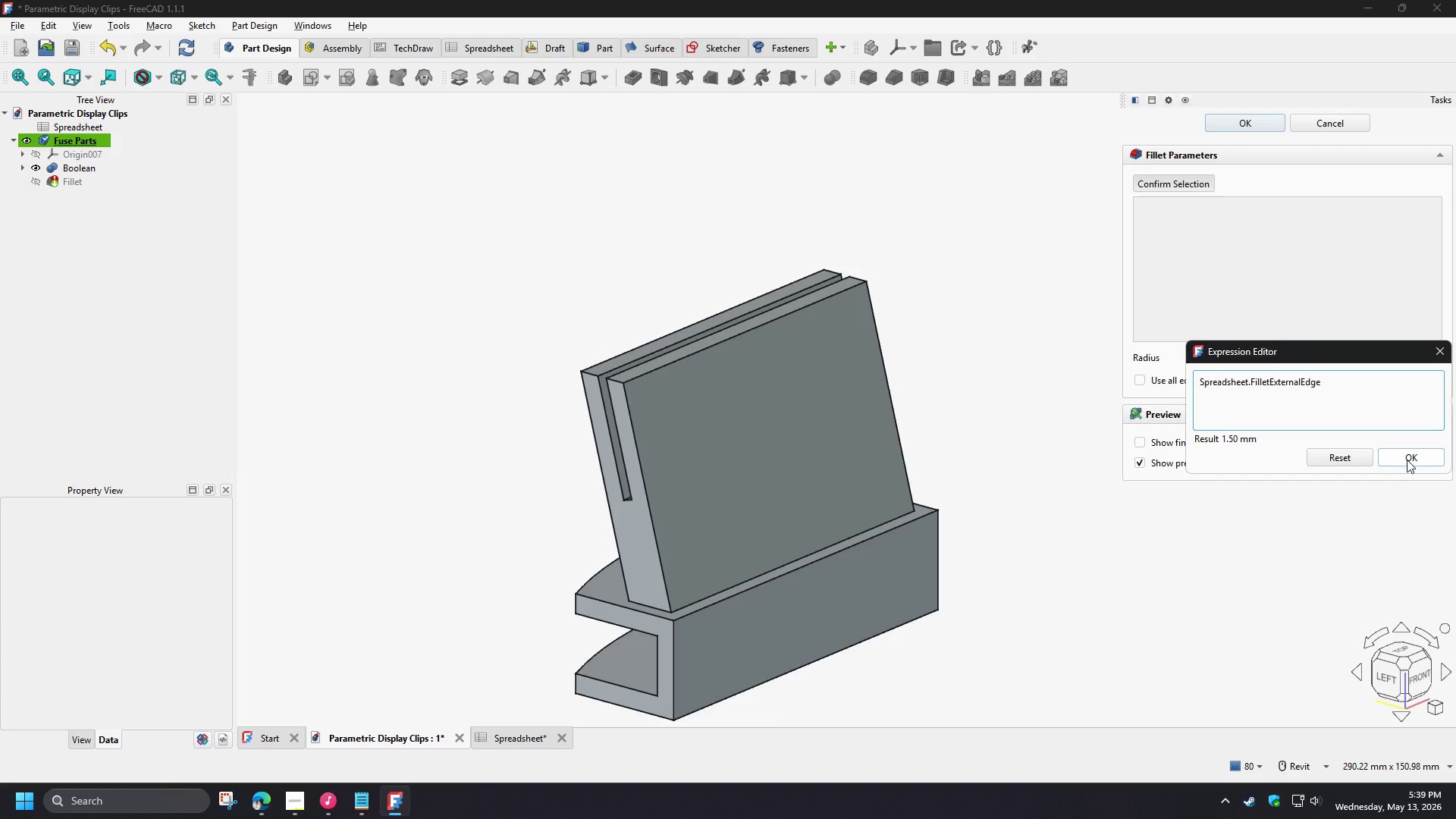 
left_click([1407, 460])
 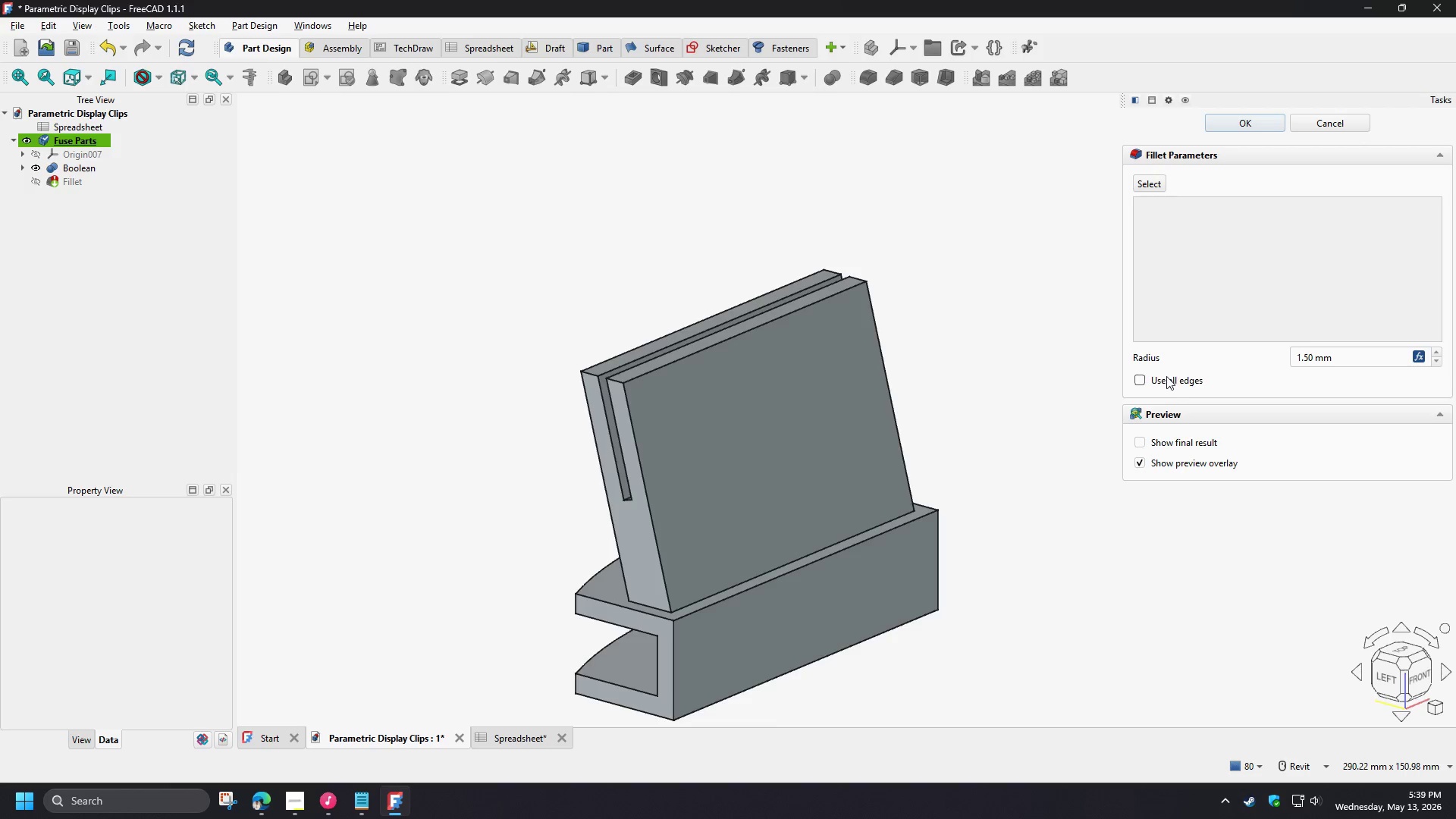 
left_click([1154, 381])
 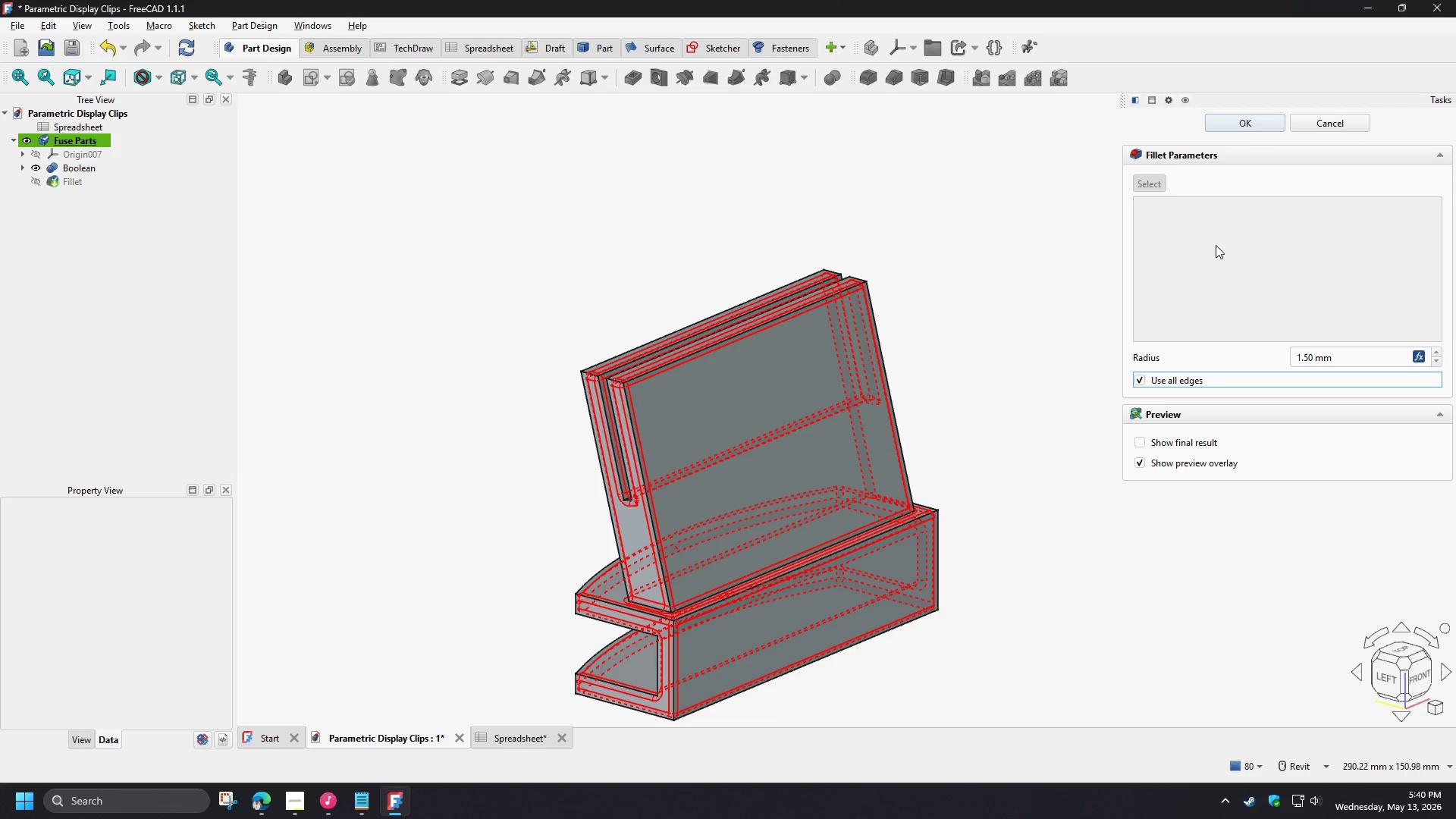 
left_click([1249, 123])
 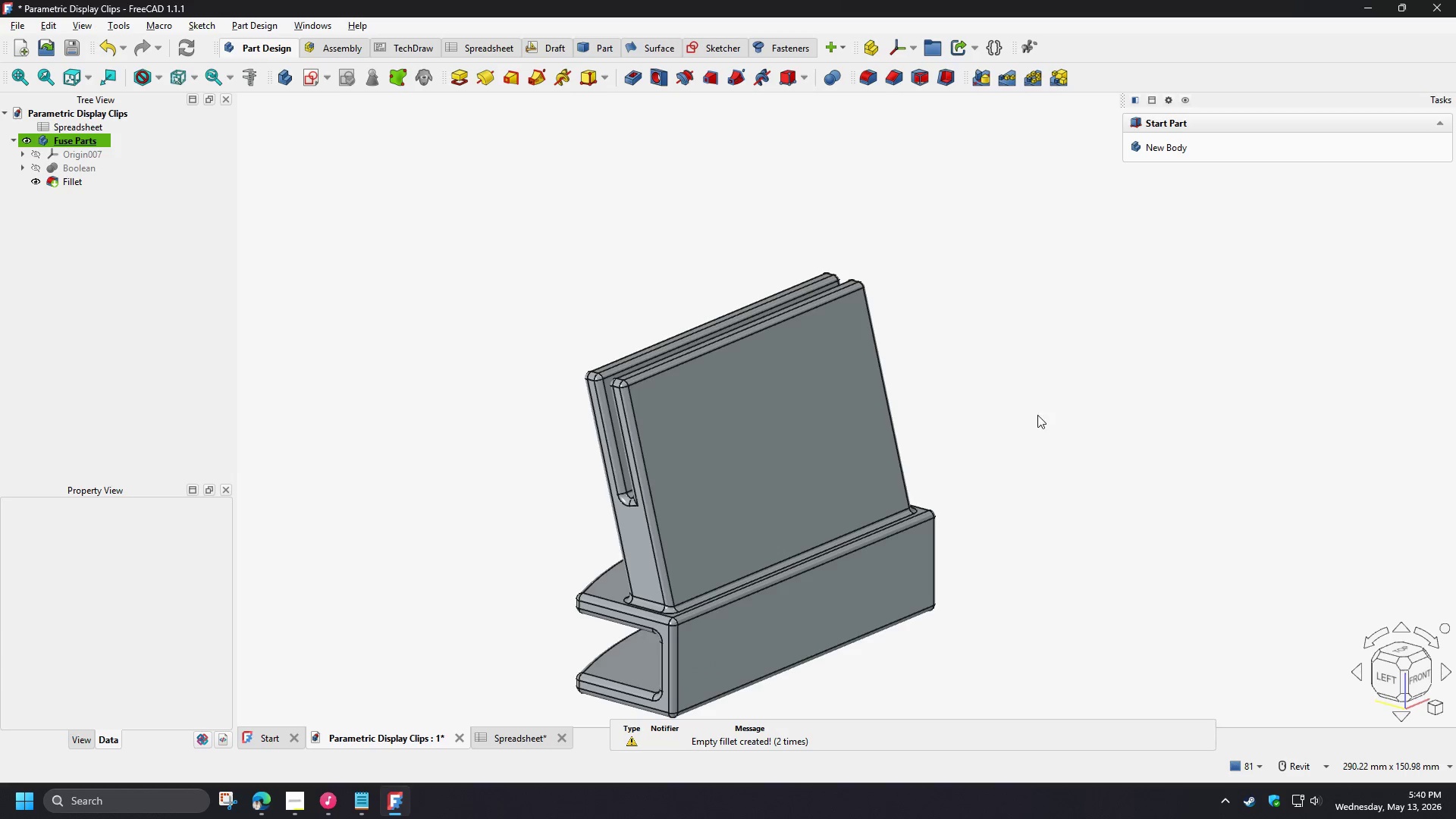 
hold_key(key=ShiftLeft, duration=1.5)
 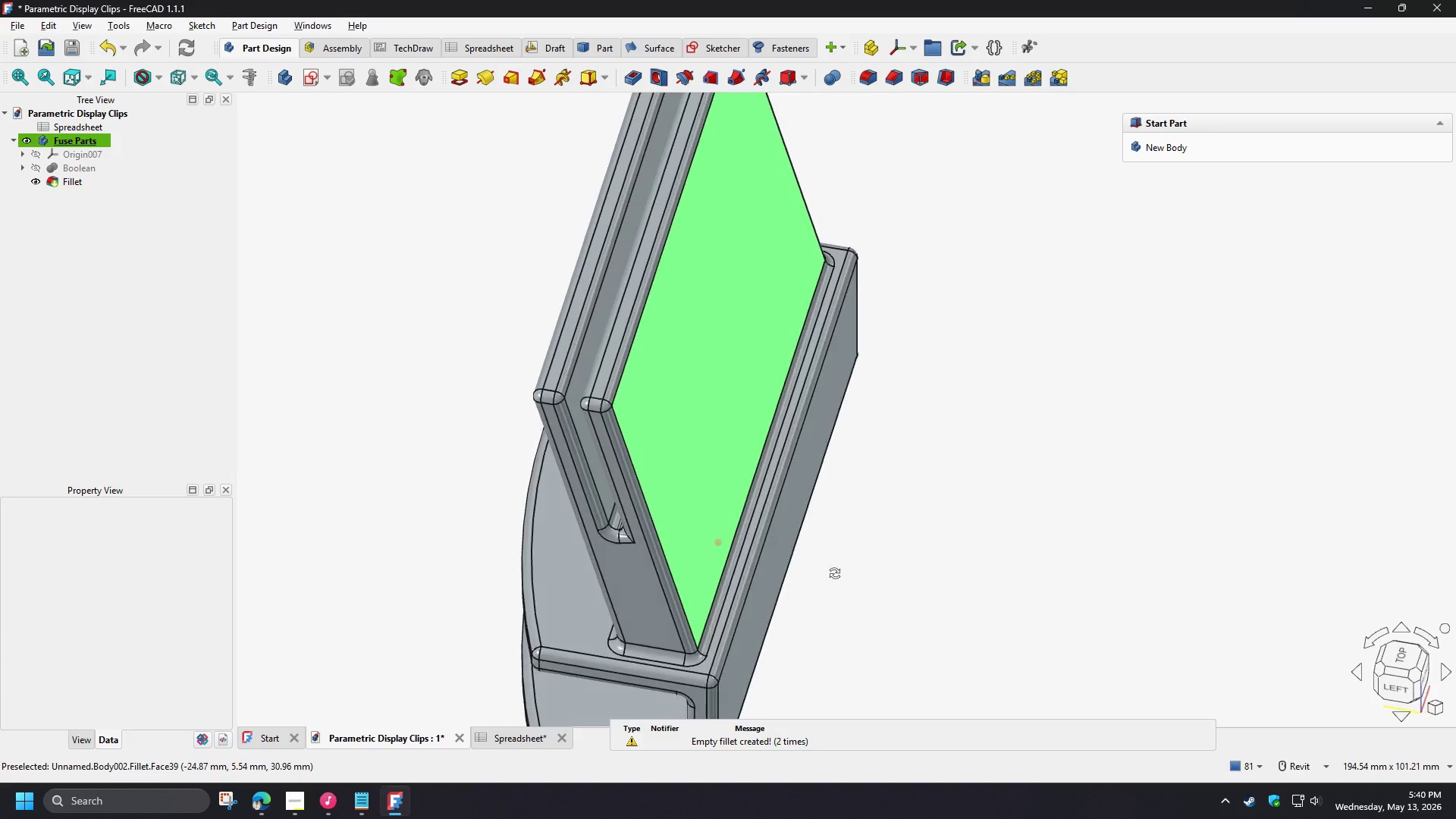 
scroll: coordinate [730, 611], scroll_direction: up, amount: 2.0
 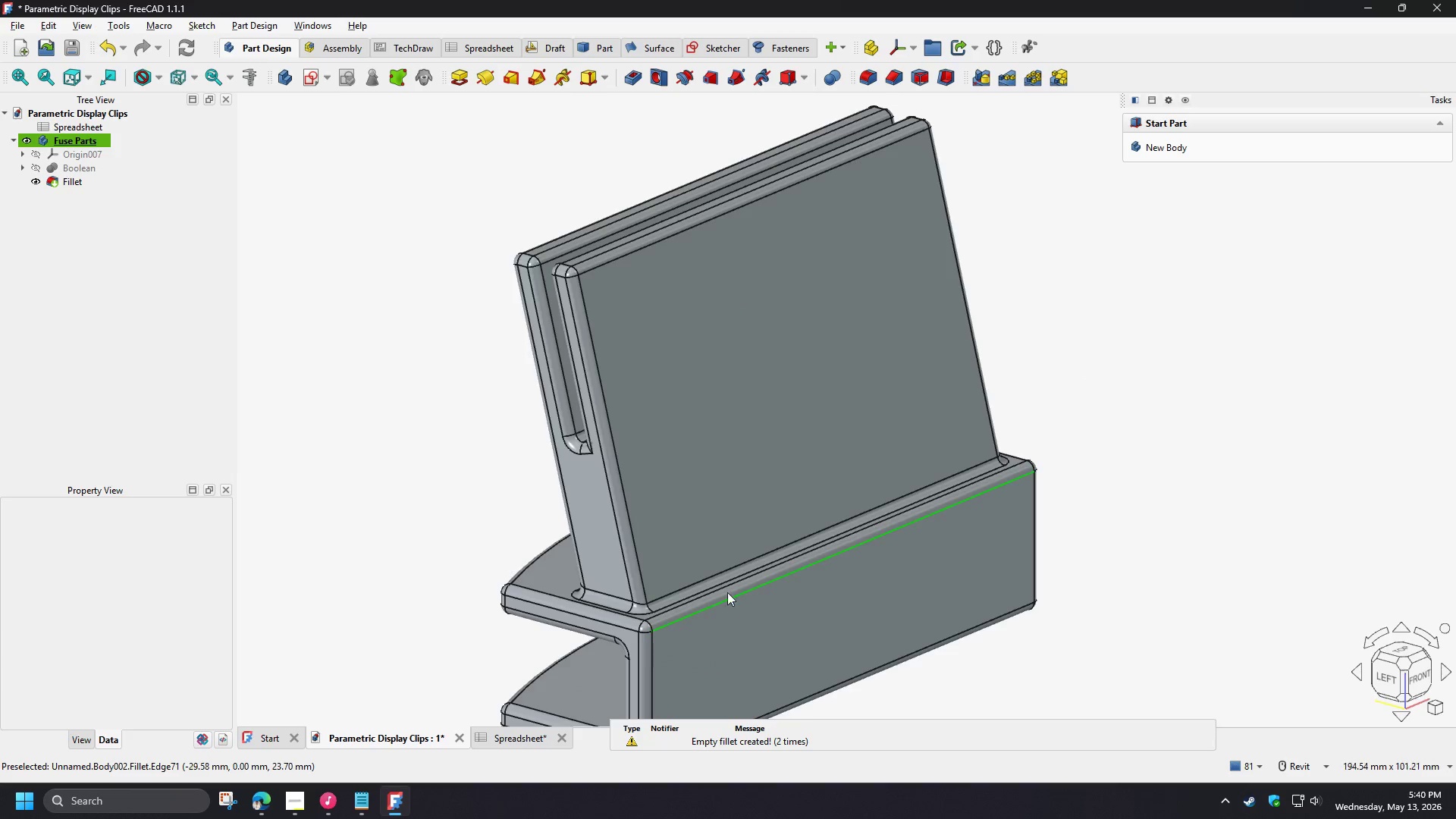 
hold_key(key=ShiftLeft, duration=1.52)
 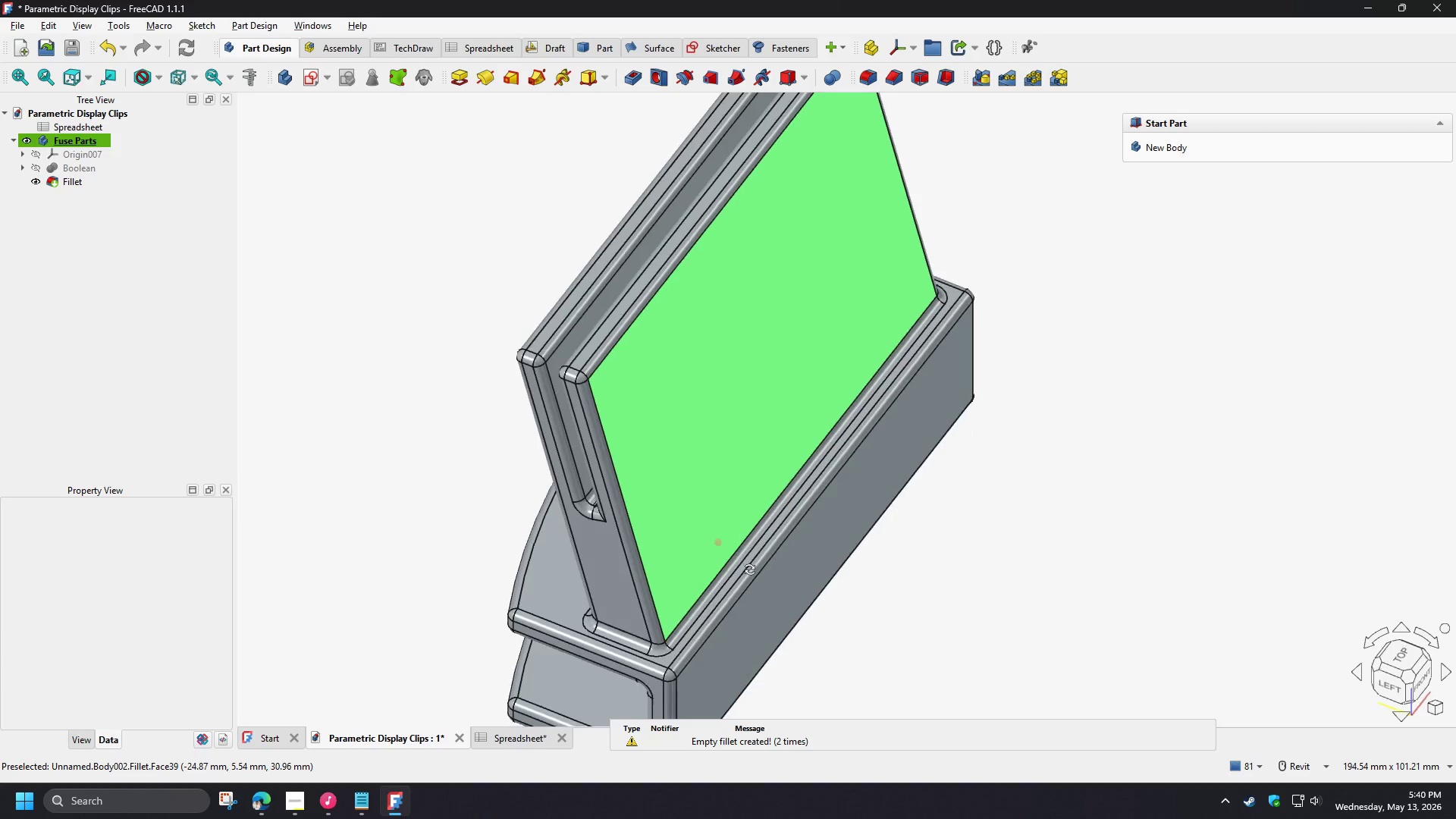 
hold_key(key=ShiftLeft, duration=1.51)
 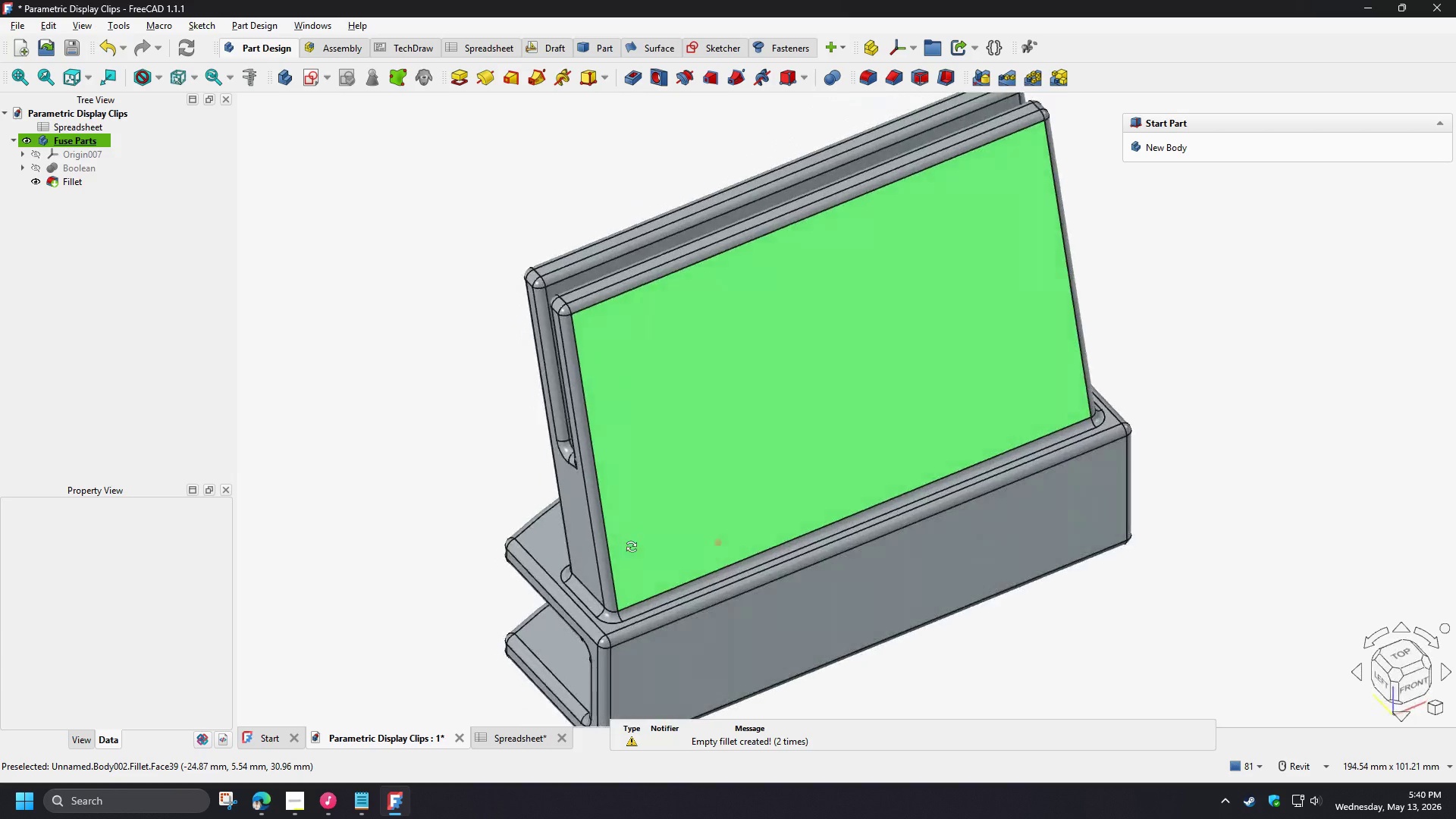 
hold_key(key=ShiftLeft, duration=1.52)
 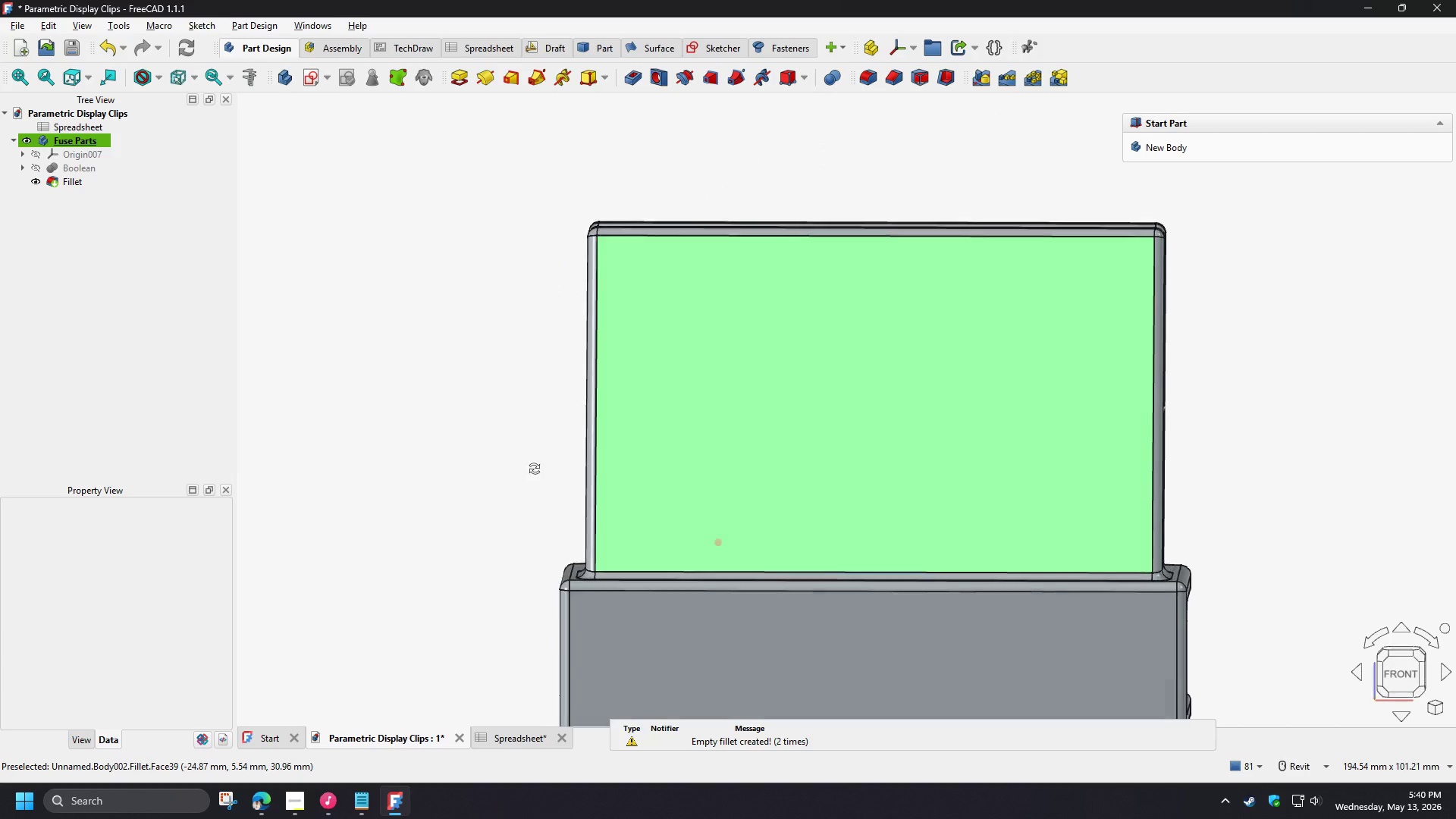 
hold_key(key=ShiftLeft, duration=1.5)
 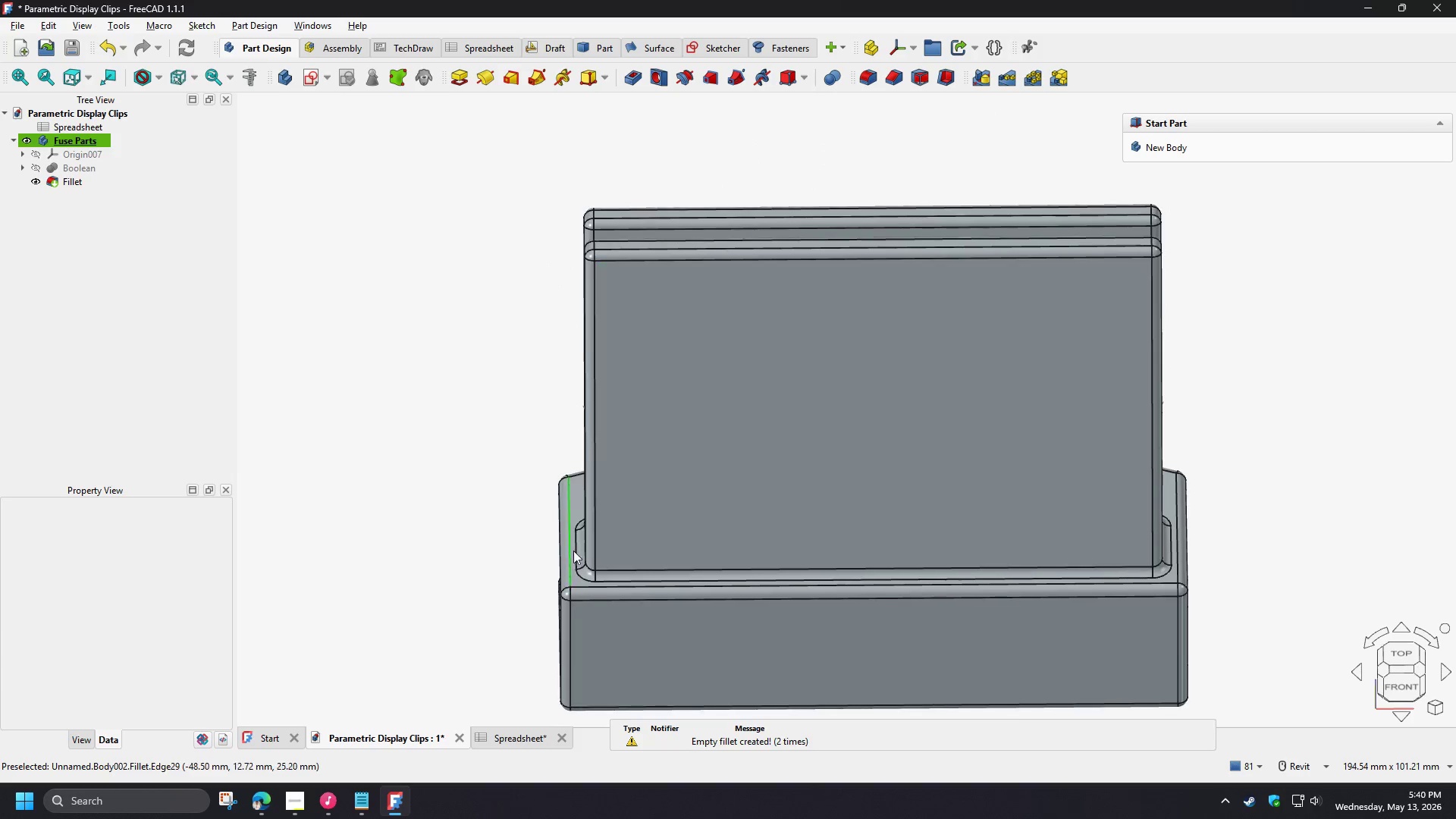 
key(Shift+ShiftLeft)
 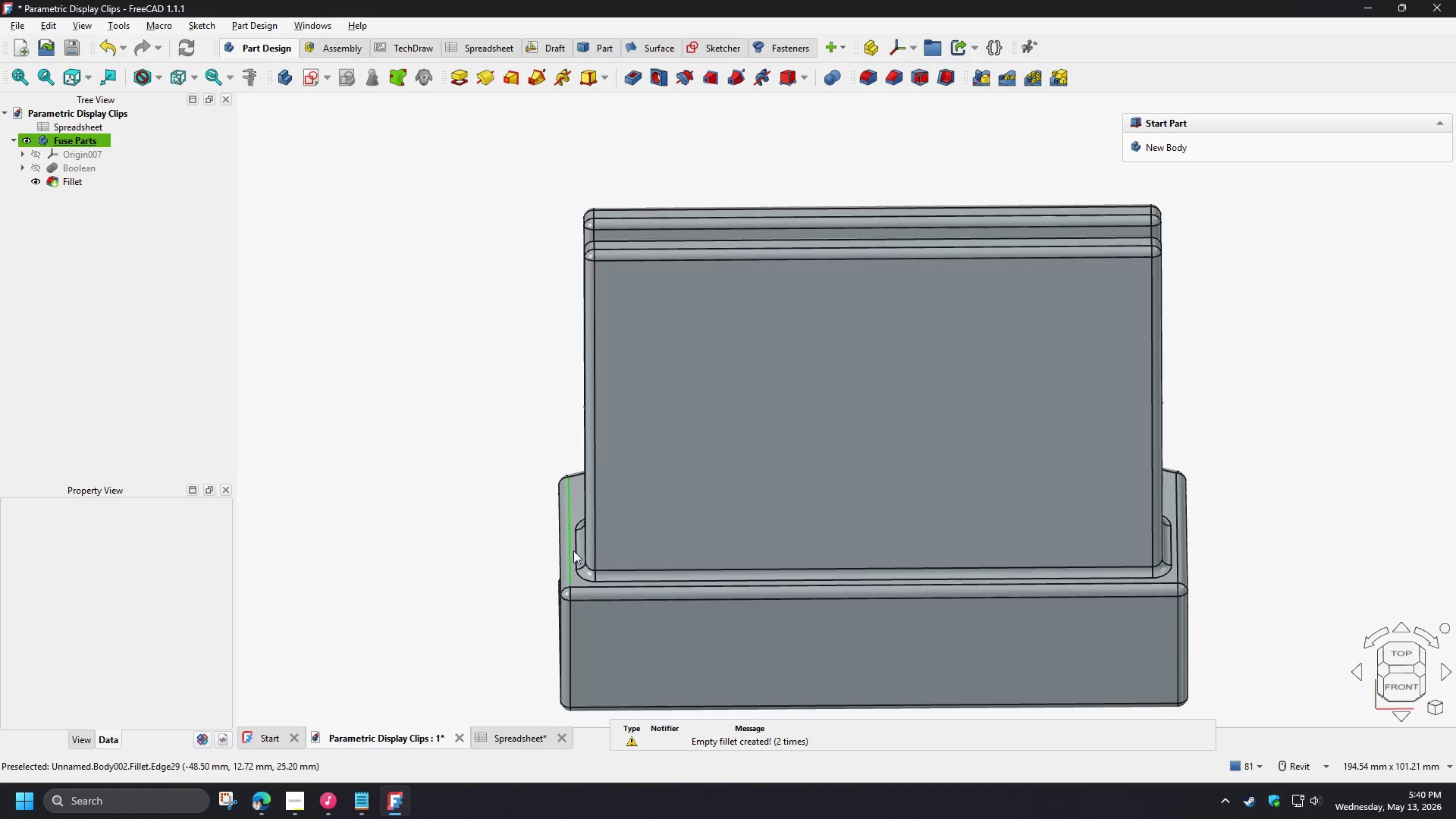 
key(Shift+ShiftLeft)
 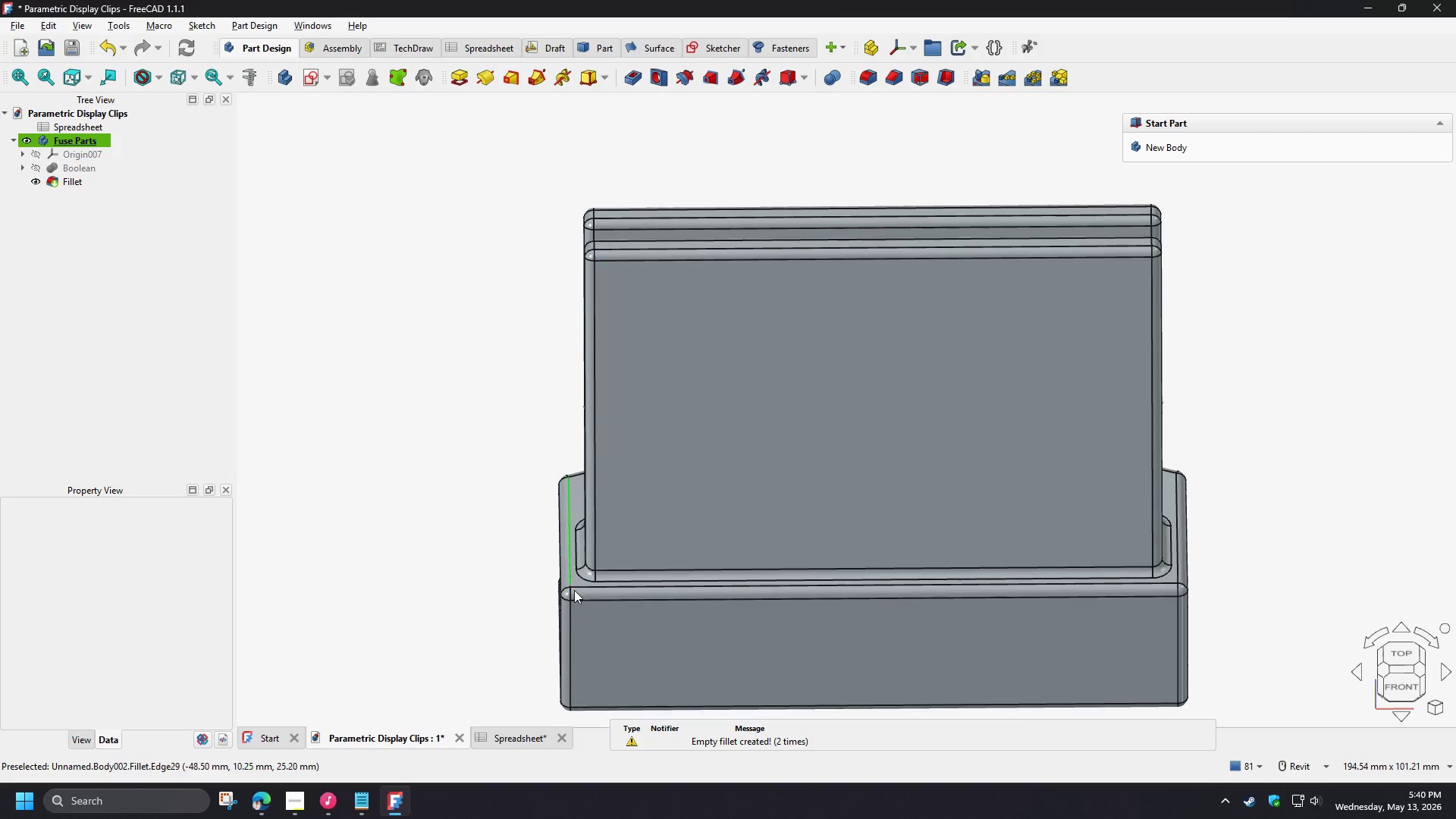 
key(Shift+ShiftLeft)
 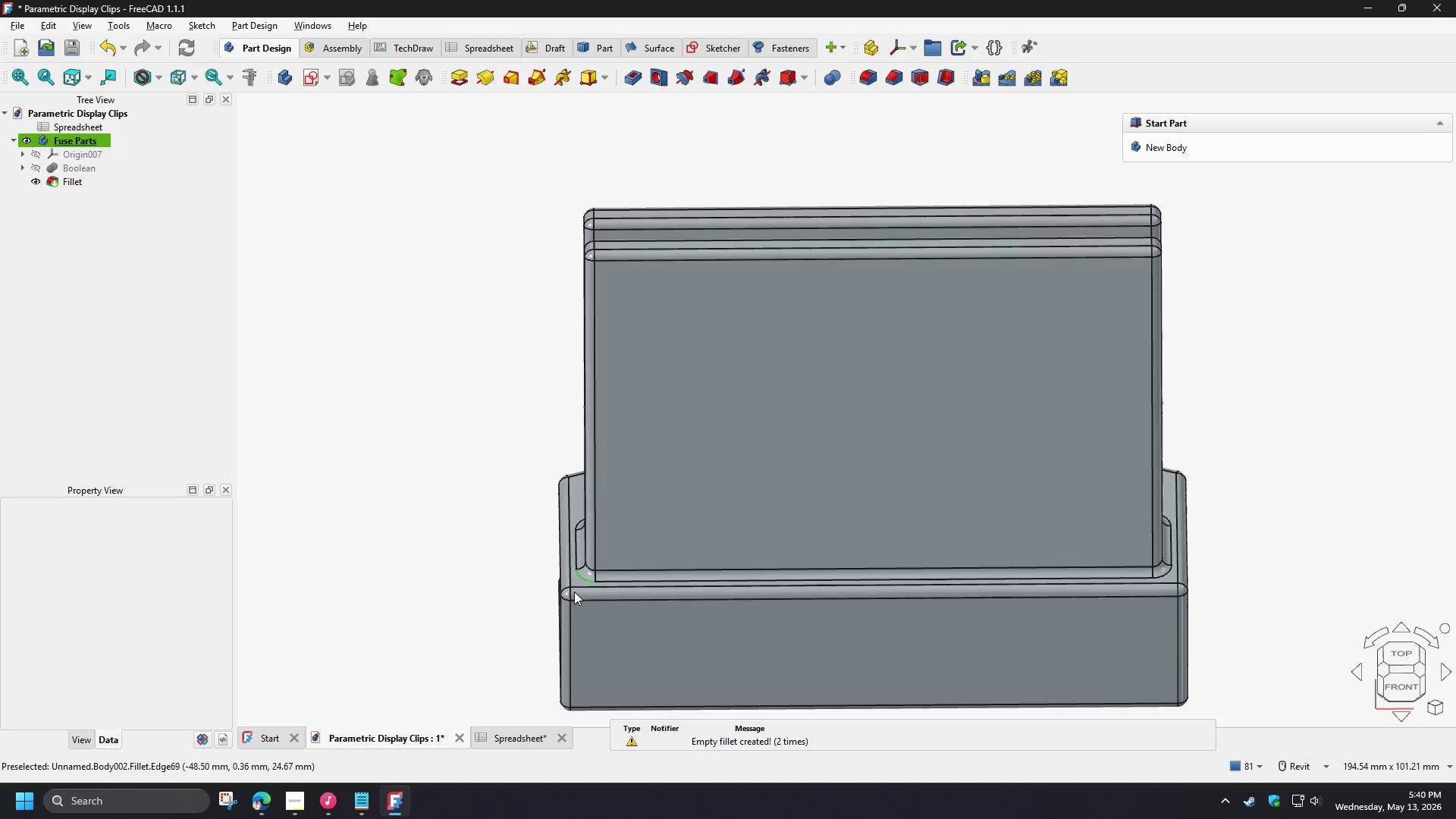 
scroll: coordinate [541, 549], scroll_direction: up, amount: 8.0
 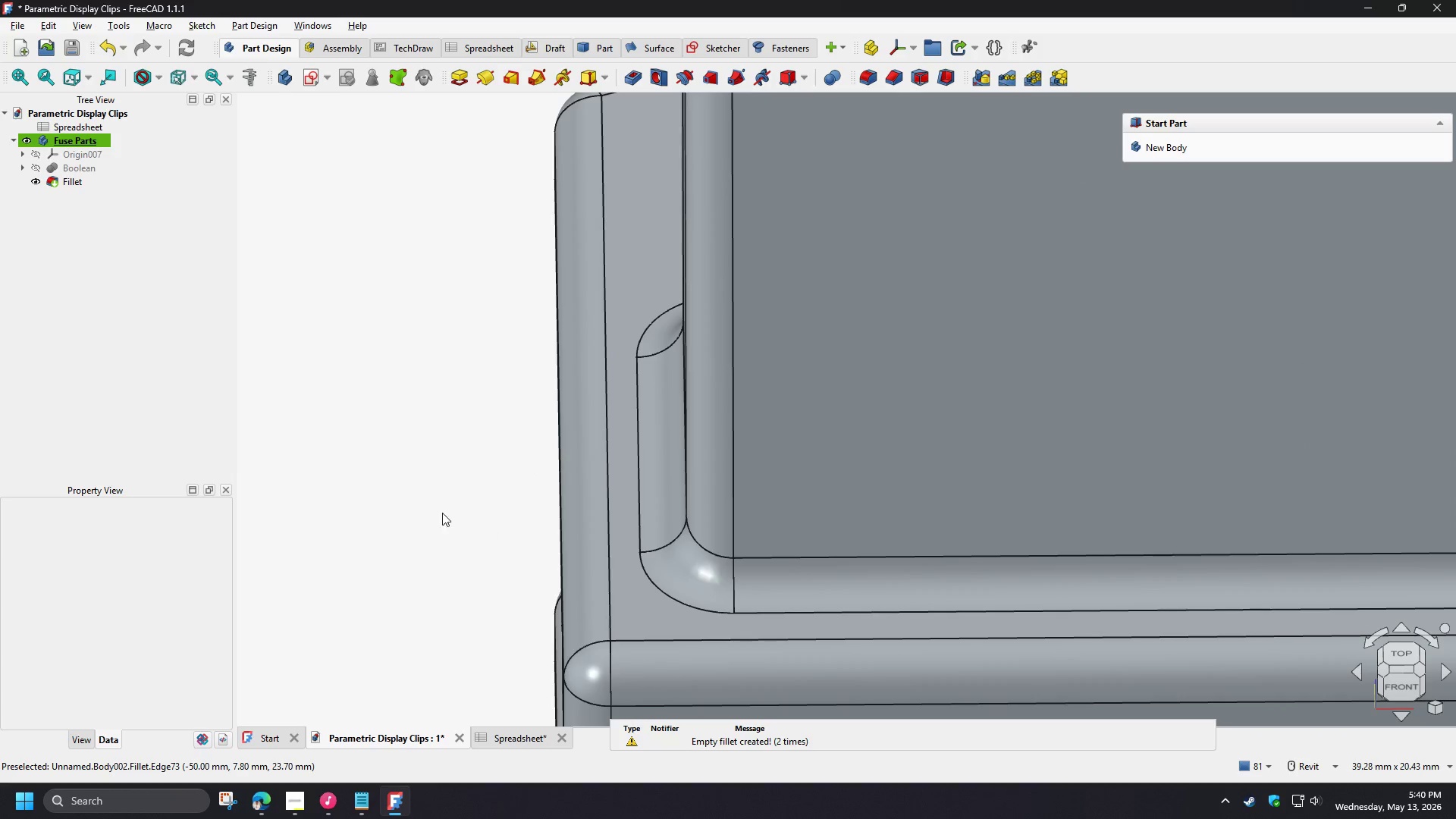 
hold_key(key=ShiftLeft, duration=1.5)
 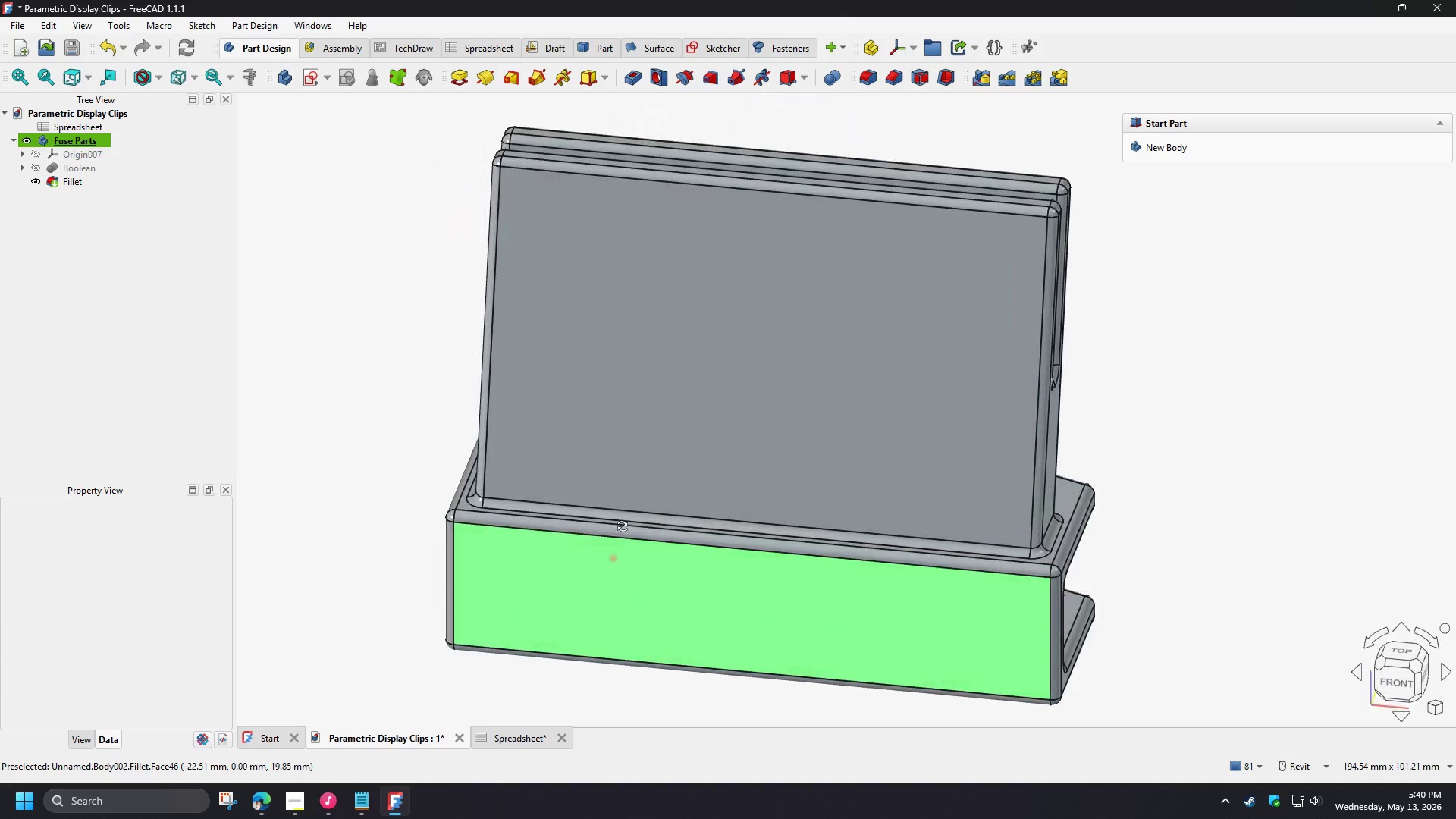 
scroll: coordinate [404, 497], scroll_direction: down, amount: 8.0
 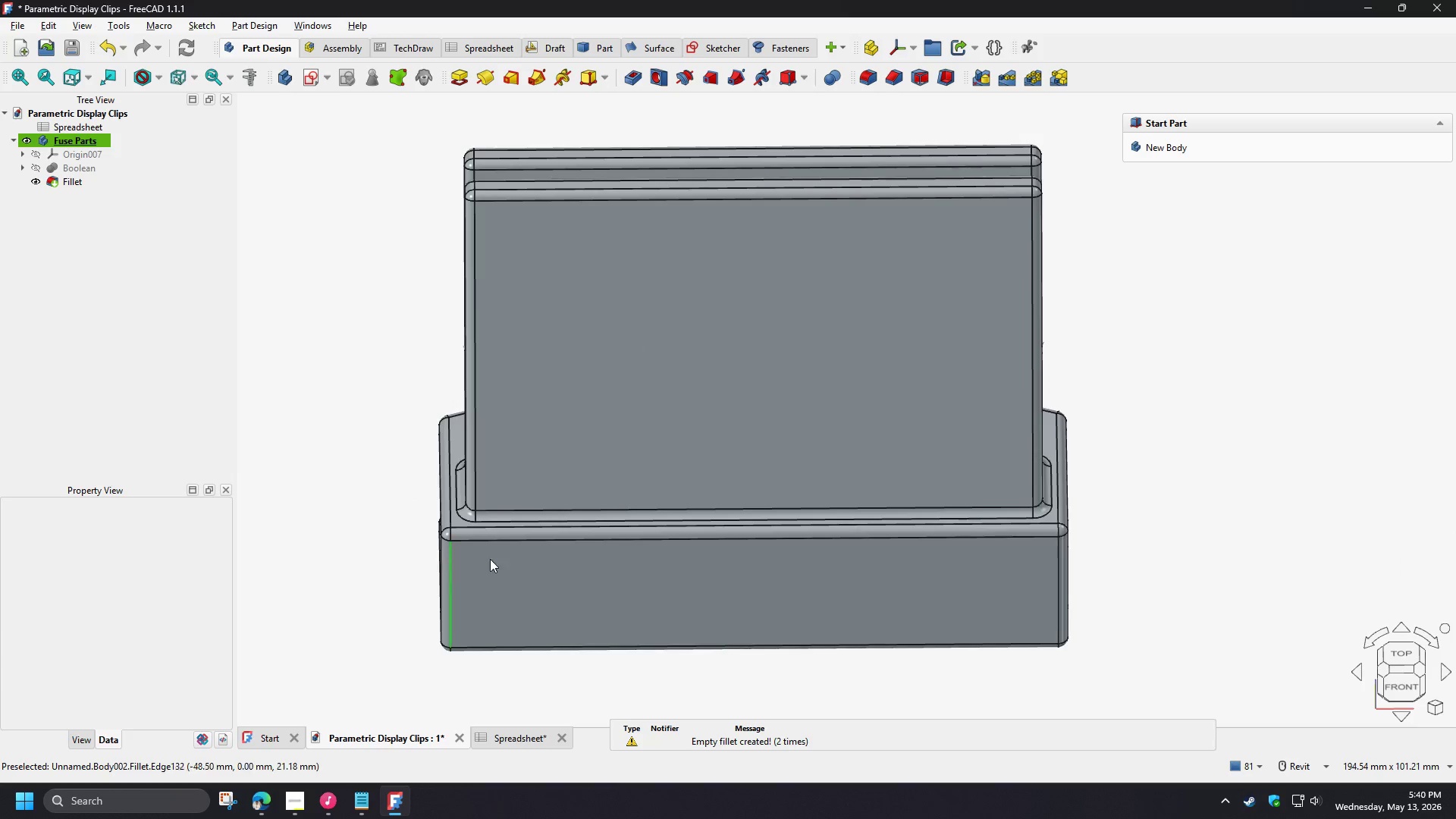 
hold_key(key=ShiftLeft, duration=0.67)
 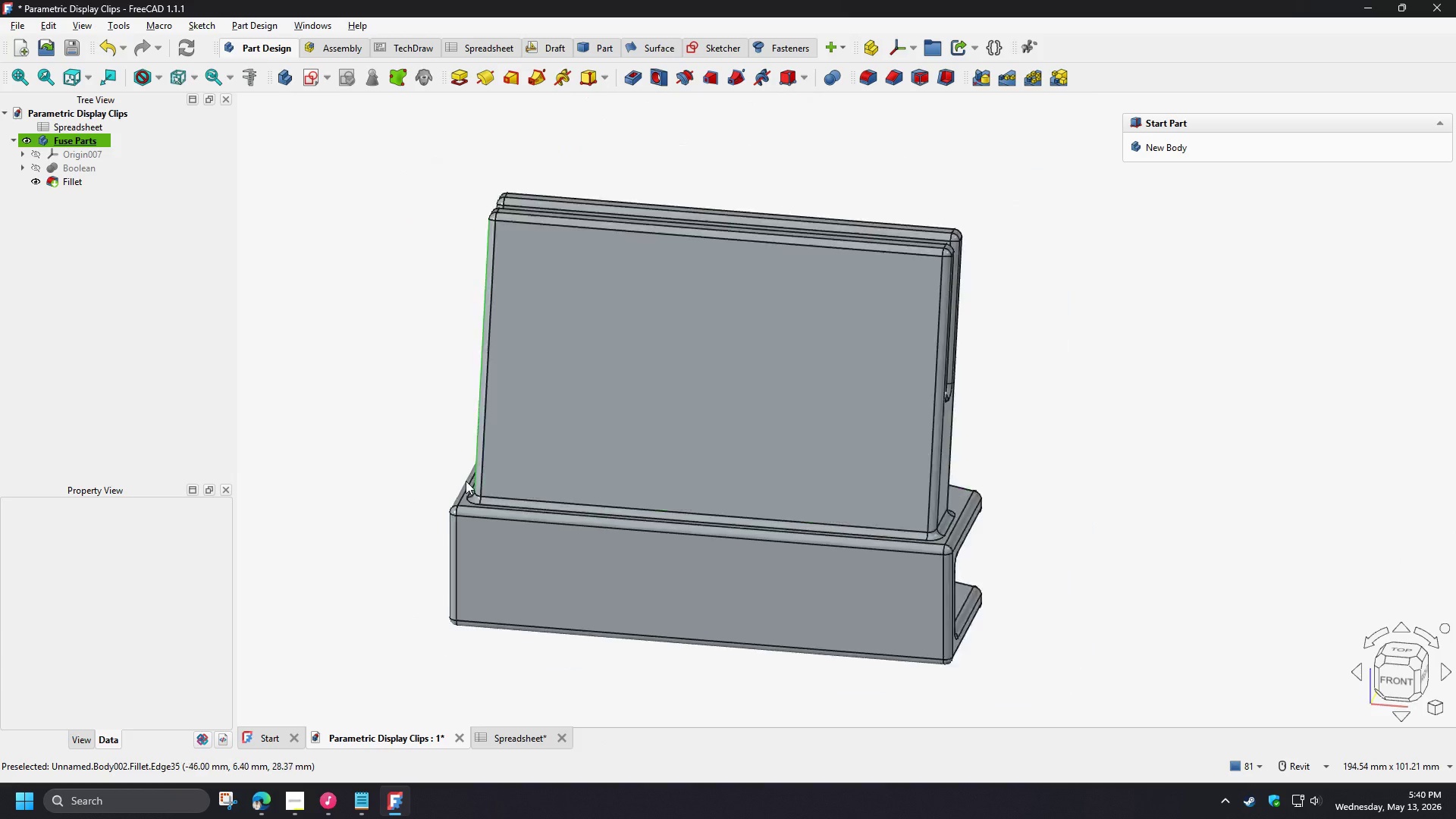 
hold_key(key=ShiftLeft, duration=1.5)
 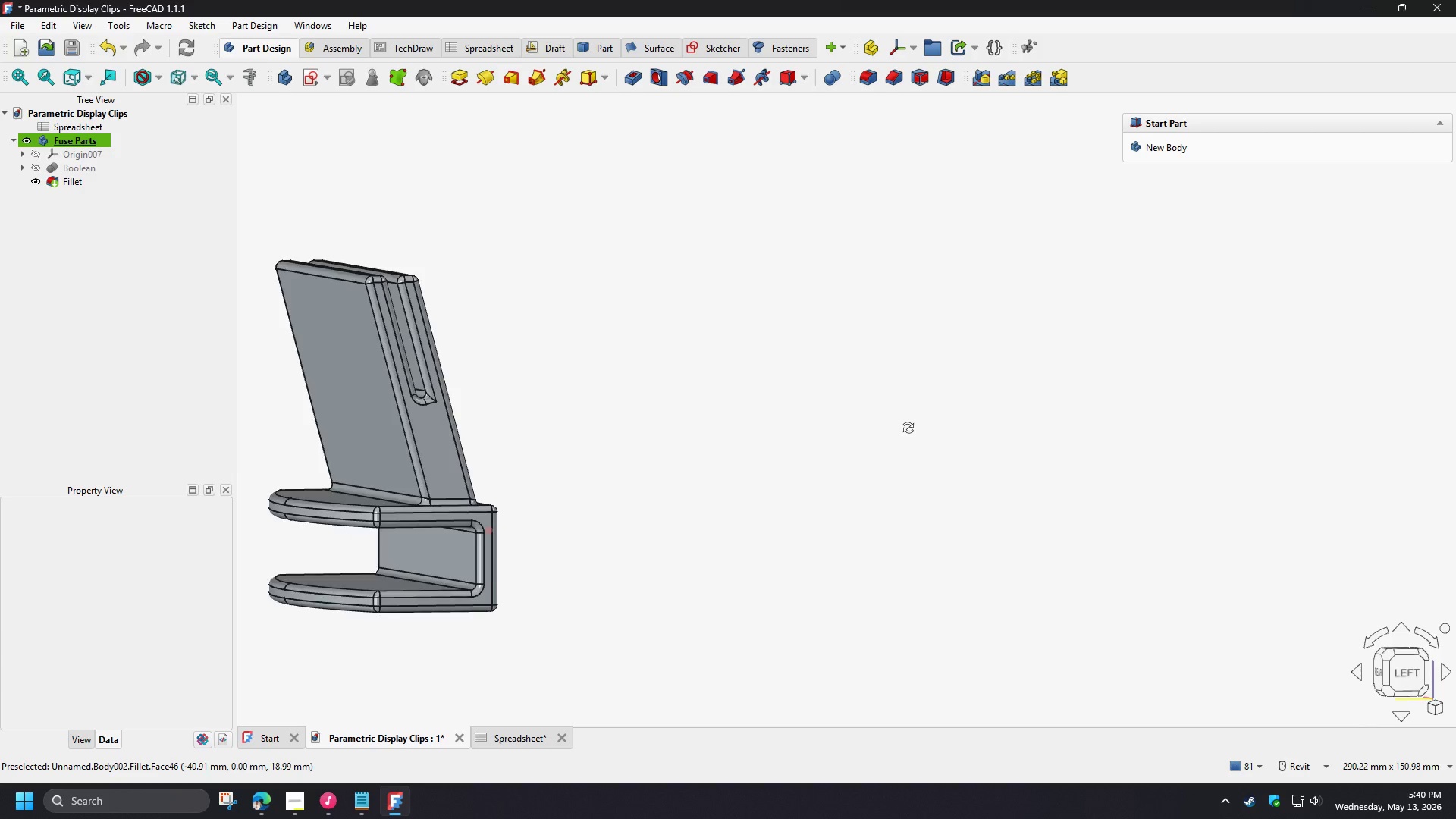 
scroll: coordinate [466, 481], scroll_direction: down, amount: 2.0
 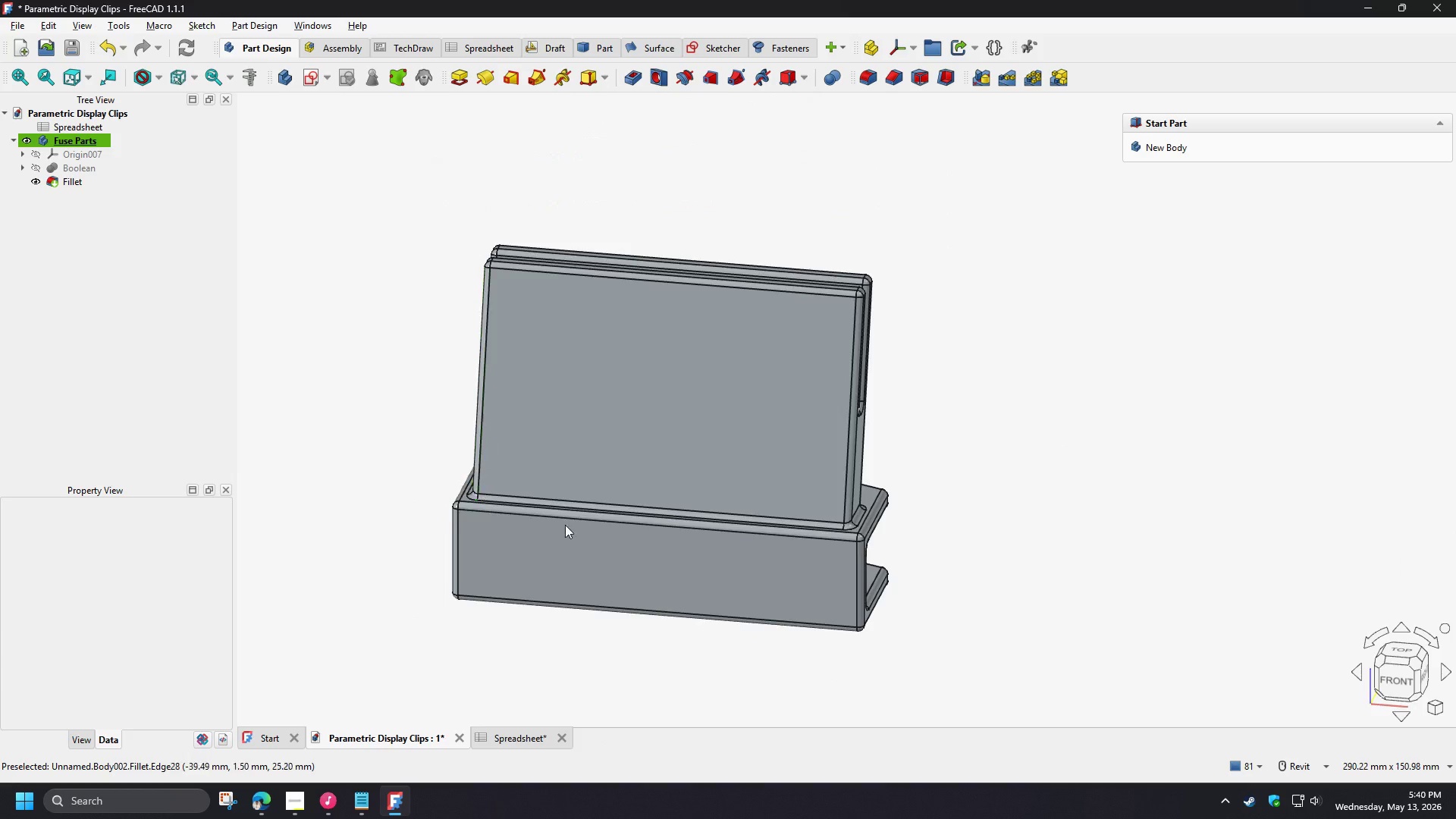 
hold_key(key=ShiftLeft, duration=1.5)
 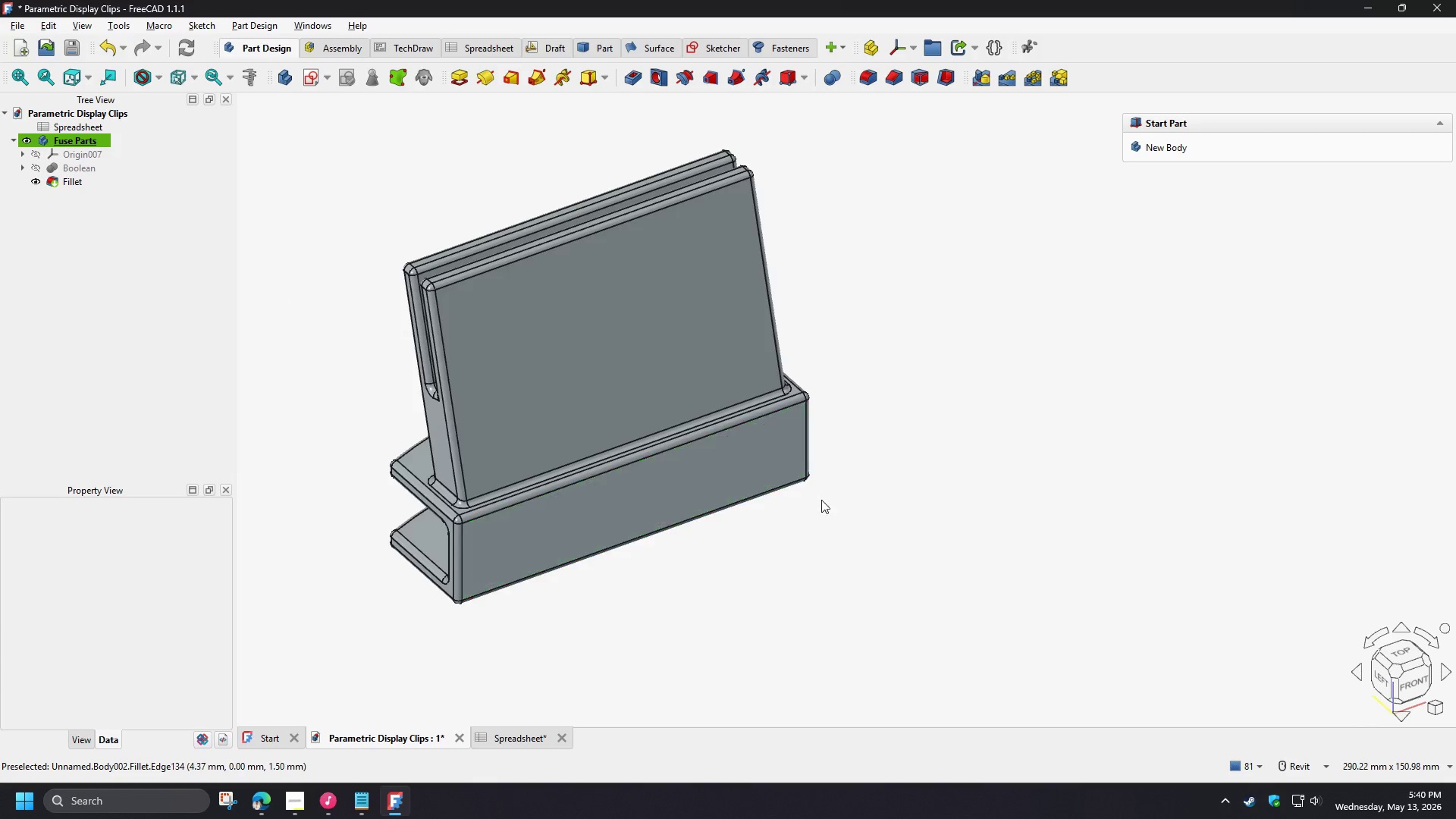 
hold_key(key=ShiftLeft, duration=0.5)
 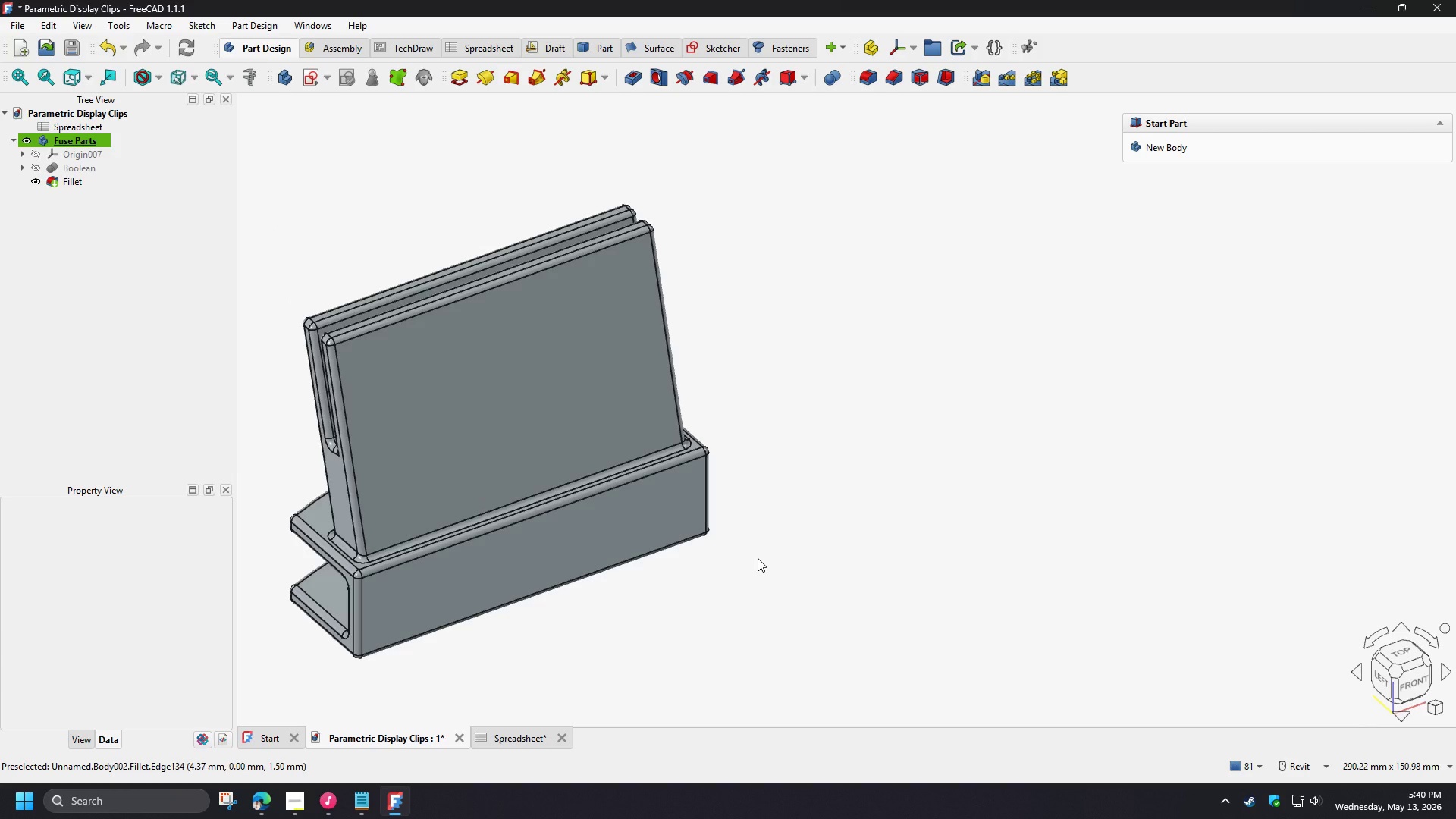 
scroll: coordinate [240, 564], scroll_direction: up, amount: 5.0
 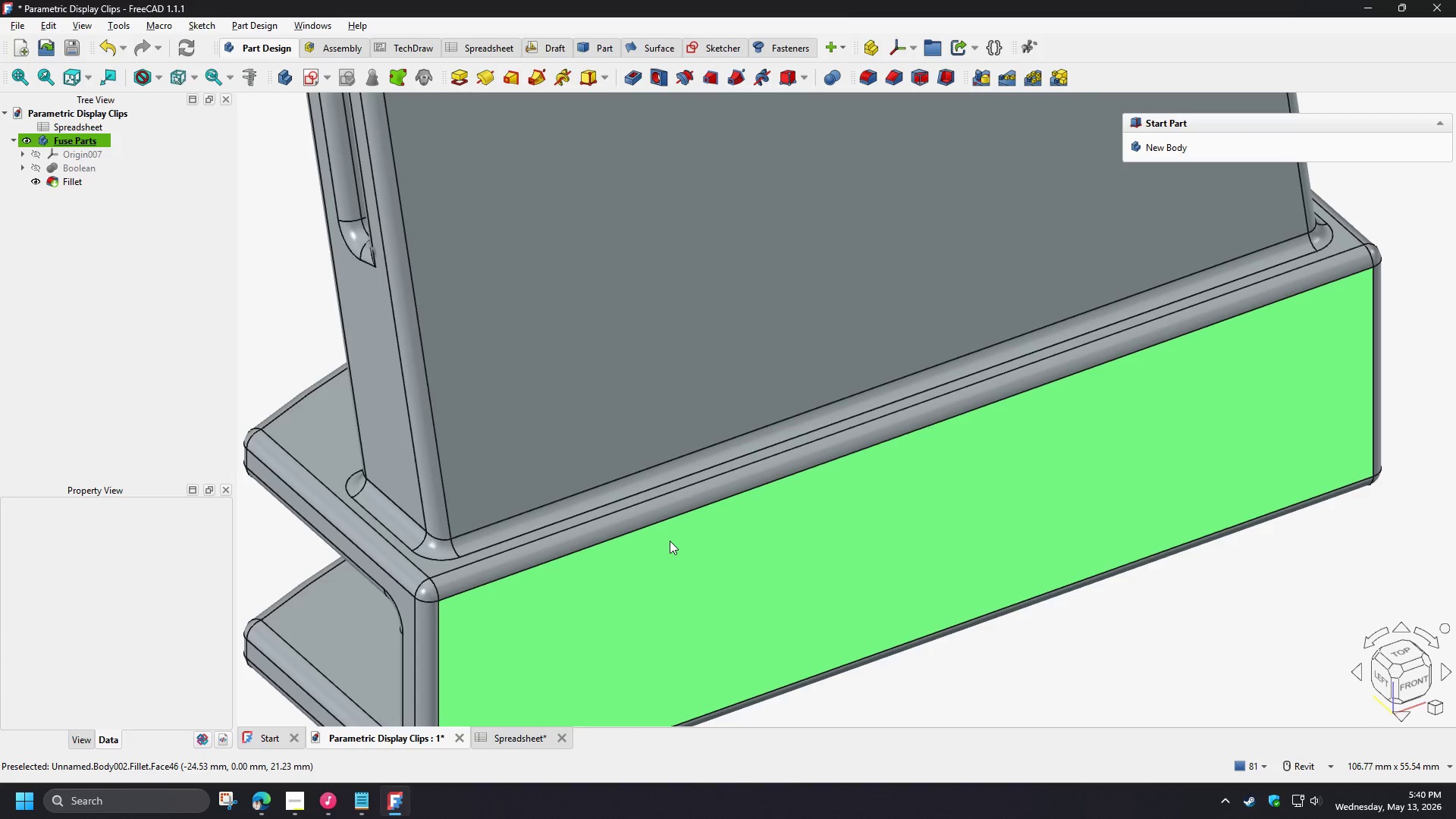 
hold_key(key=ShiftLeft, duration=0.83)
 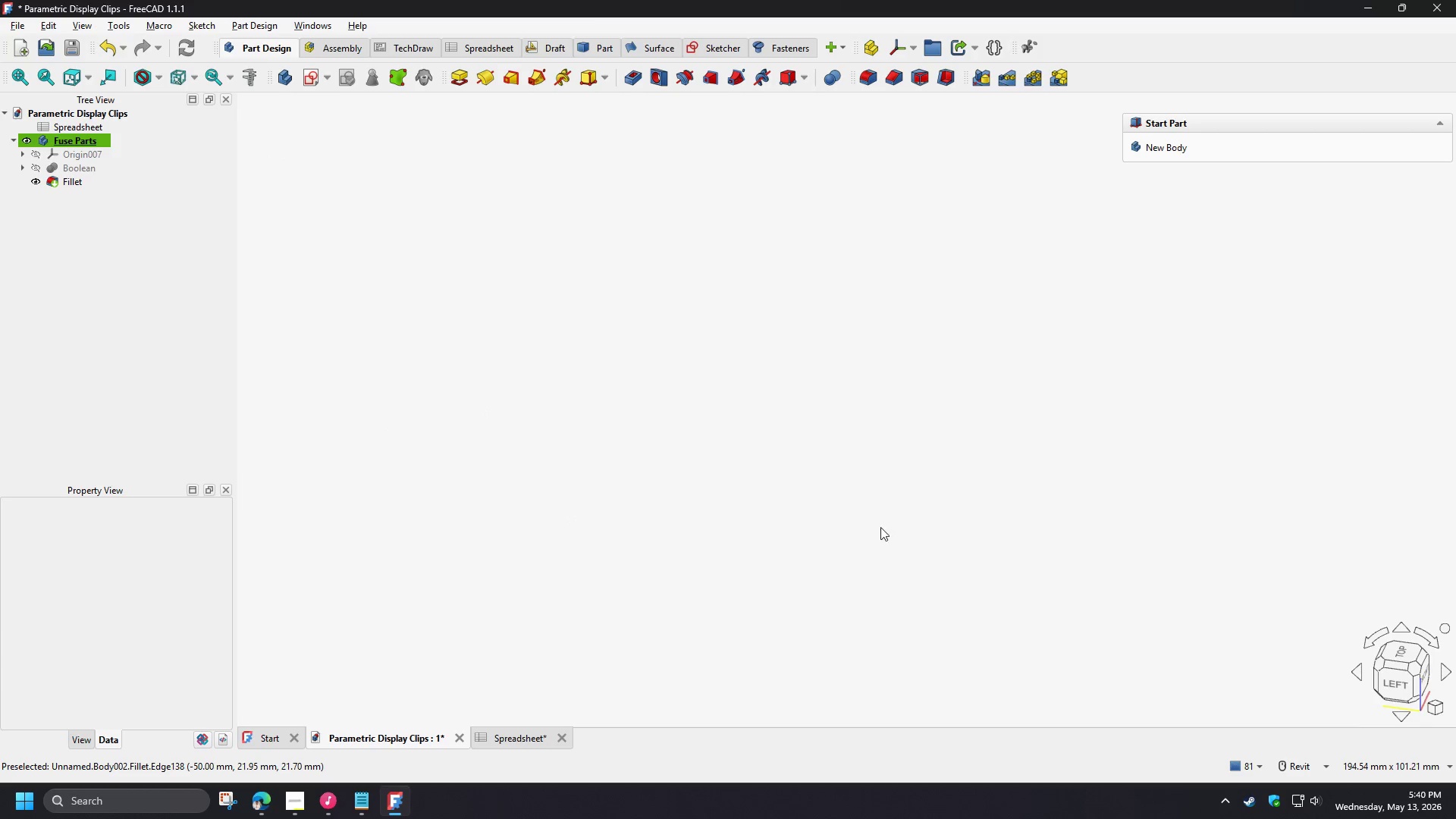 
scroll: coordinate [670, 540], scroll_direction: down, amount: 3.0
 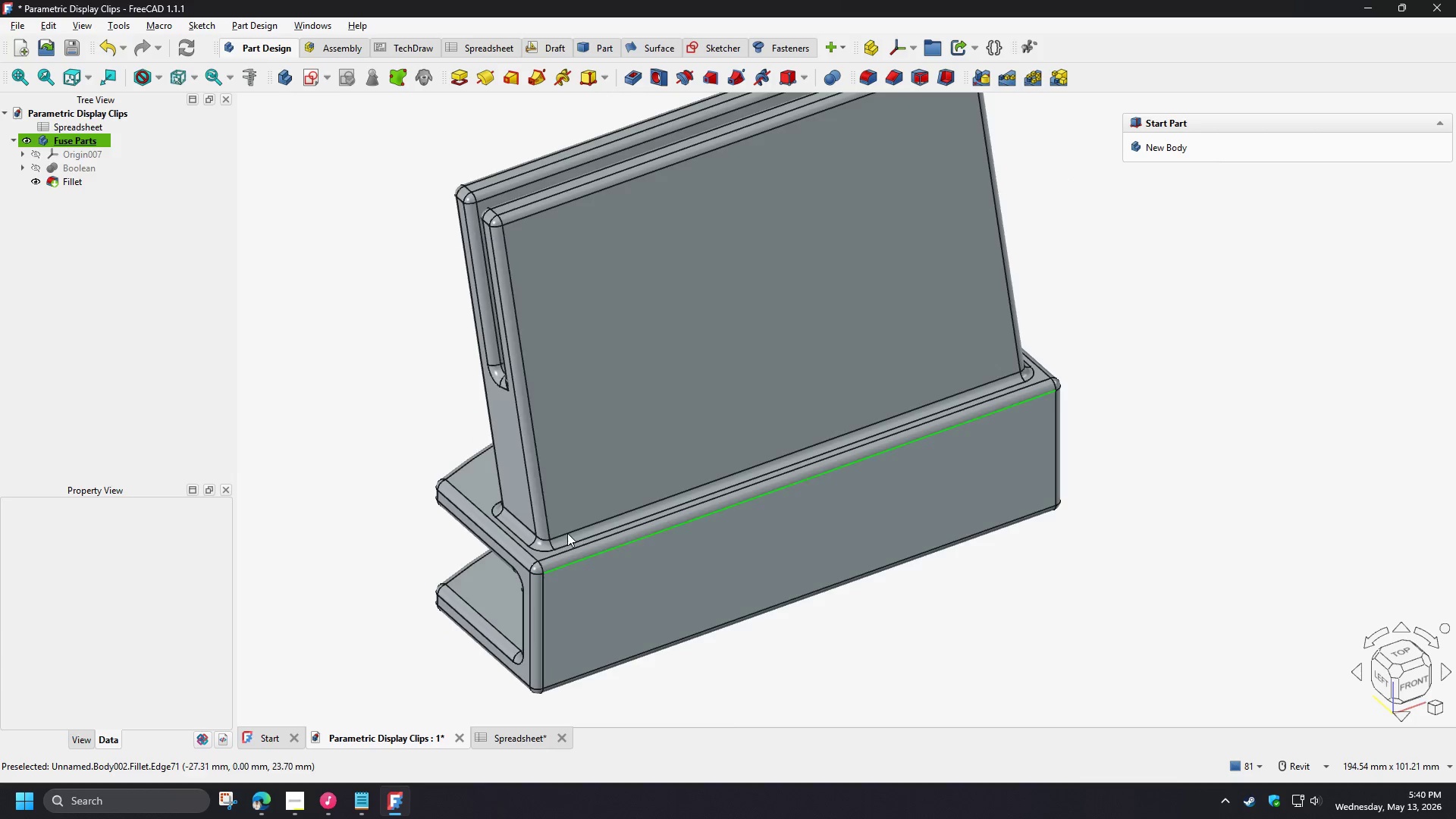 
hold_key(key=ShiftLeft, duration=1.5)
 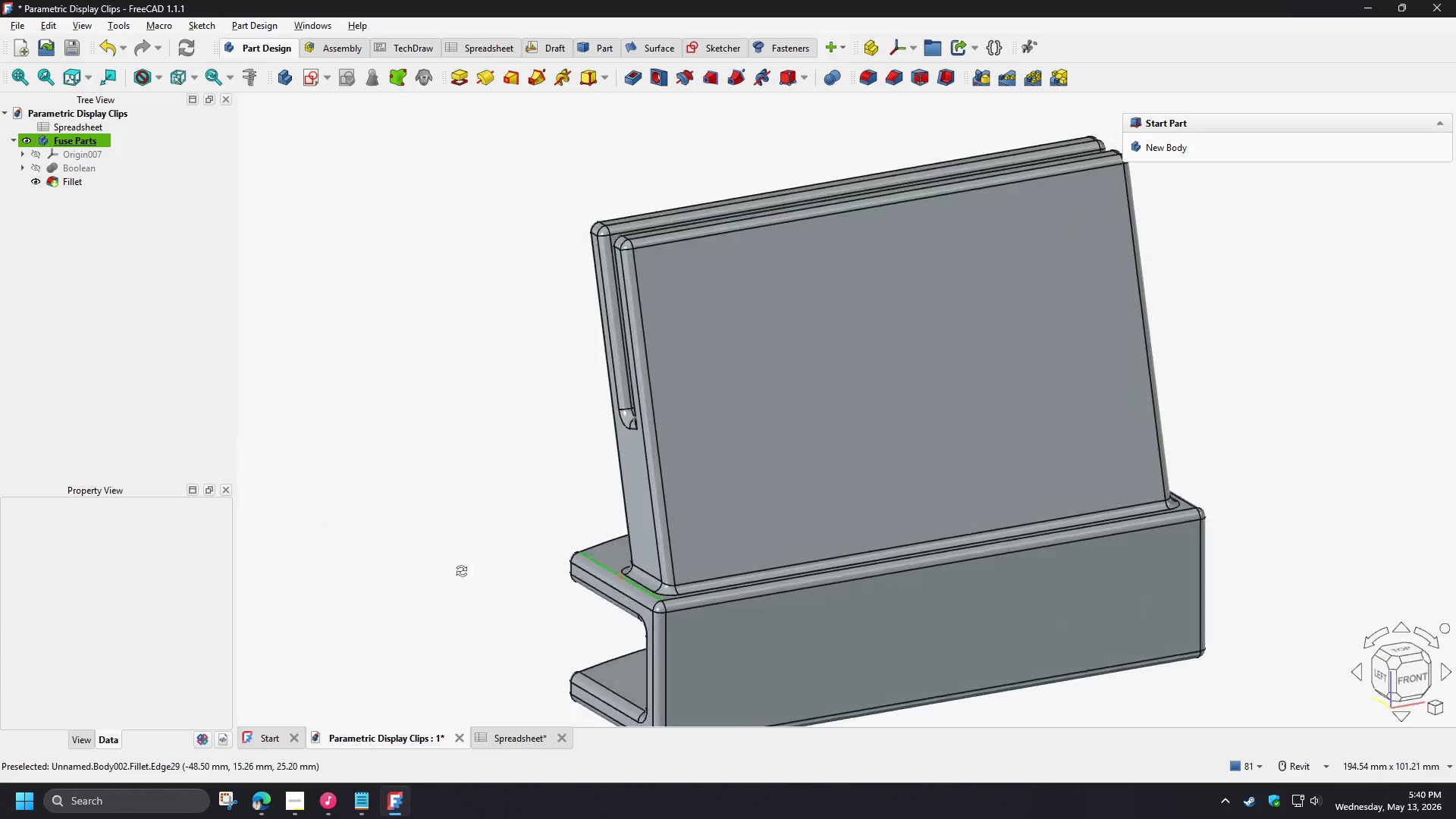 
scroll: coordinate [580, 573], scroll_direction: none, amount: 0.0
 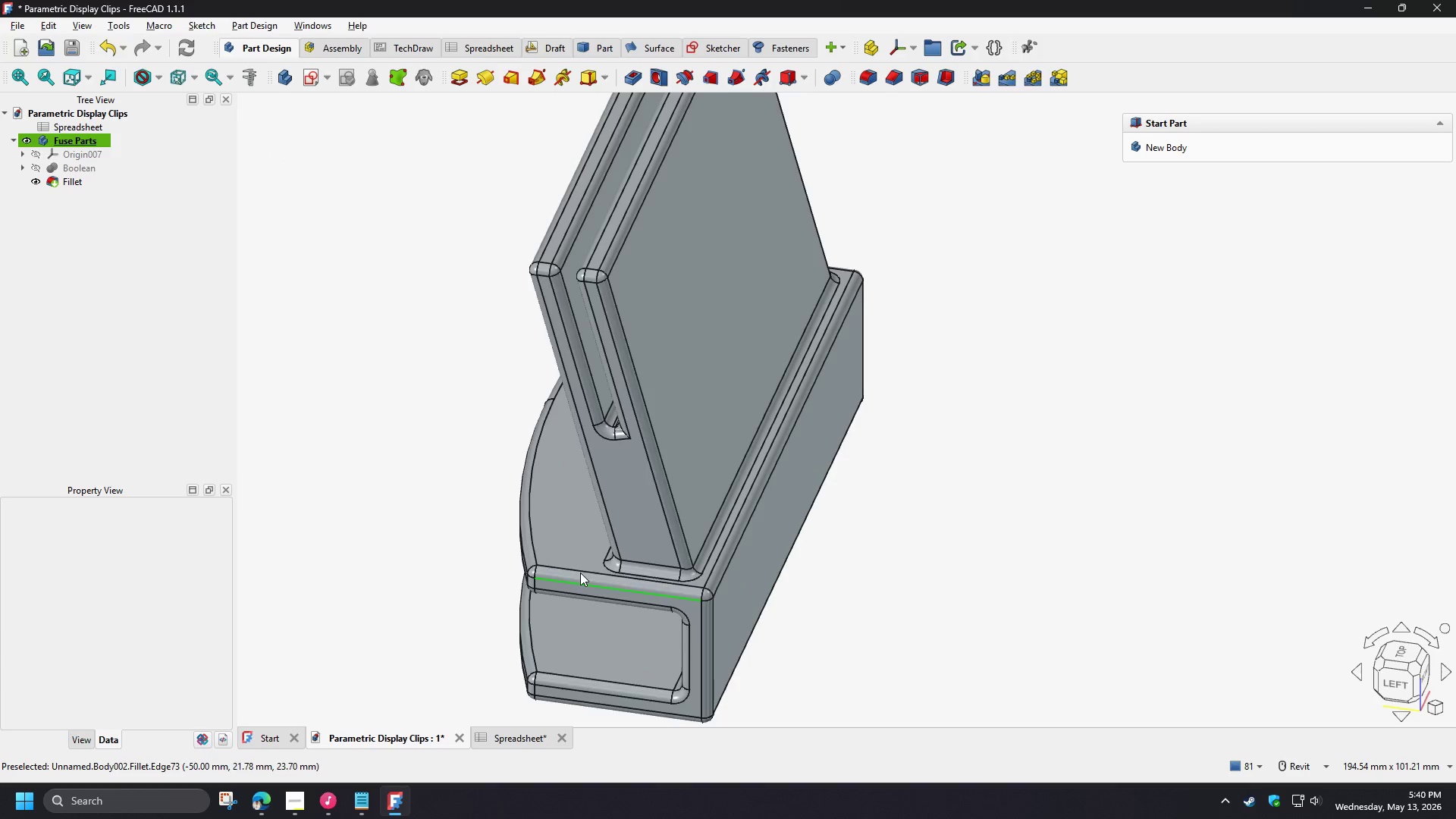 
hold_key(key=ShiftLeft, duration=0.75)
 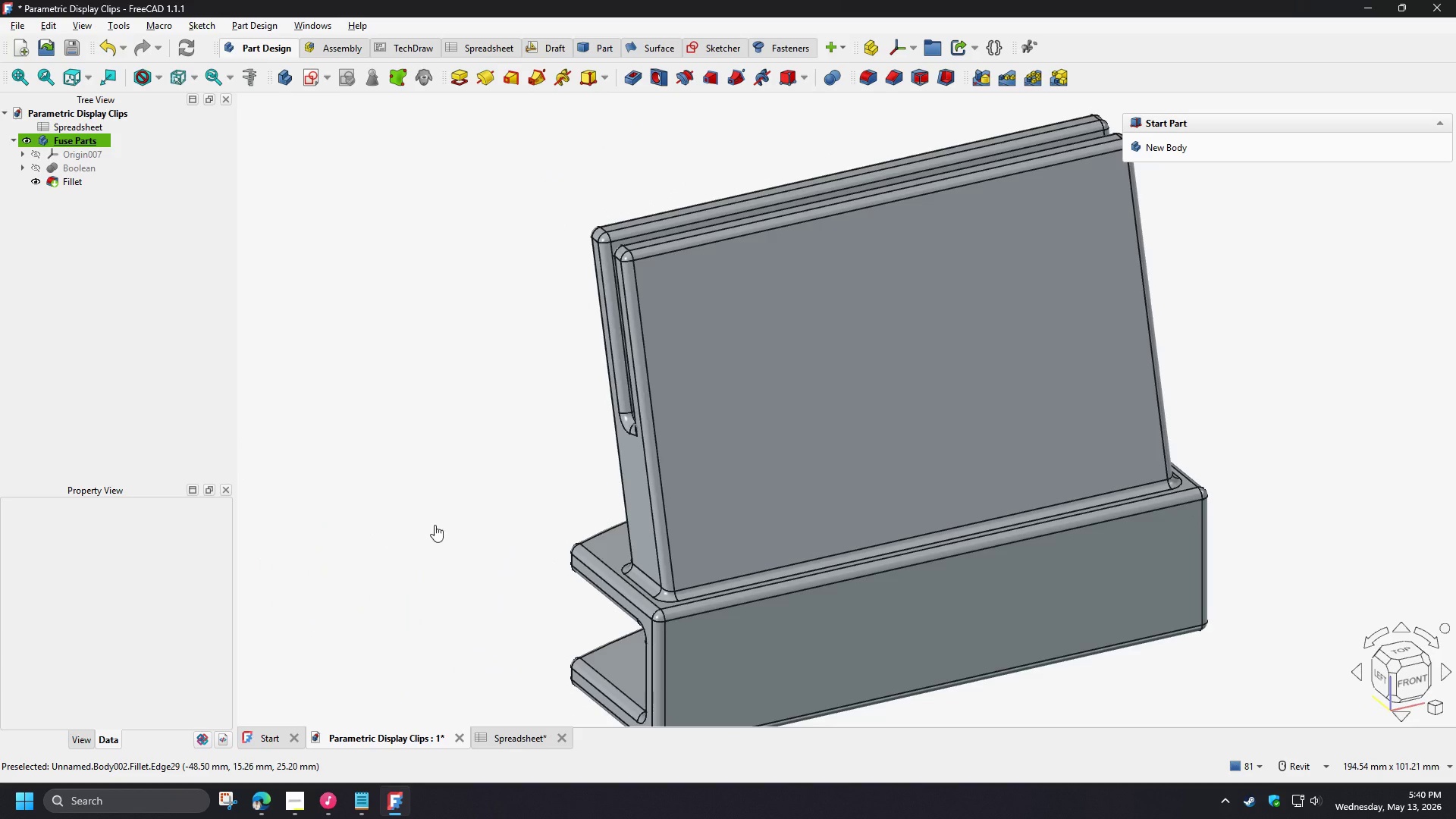 
left_click([435, 525])
 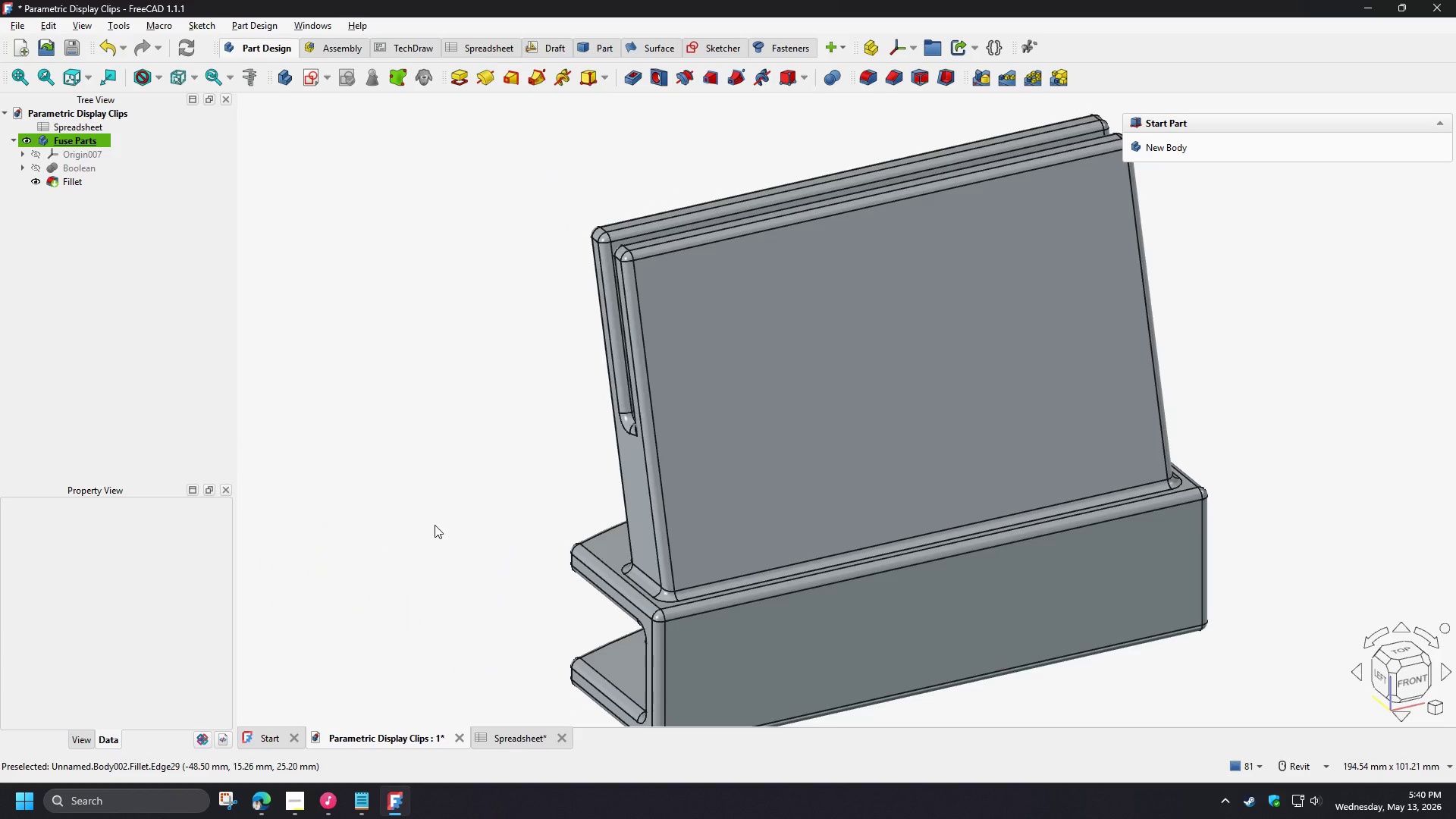 
wait(23.94)
 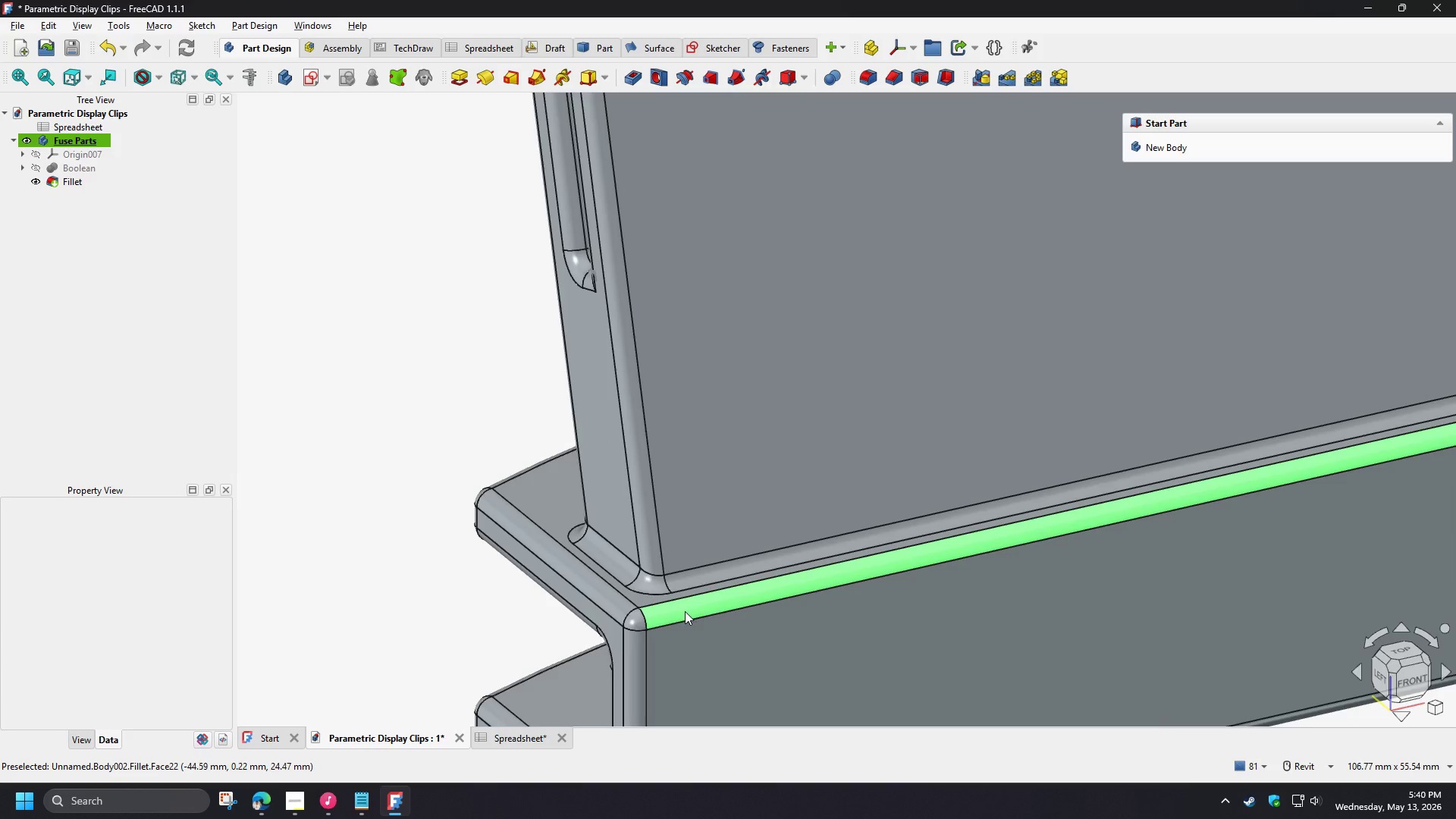 
hold_key(key=ShiftLeft, duration=1.5)
 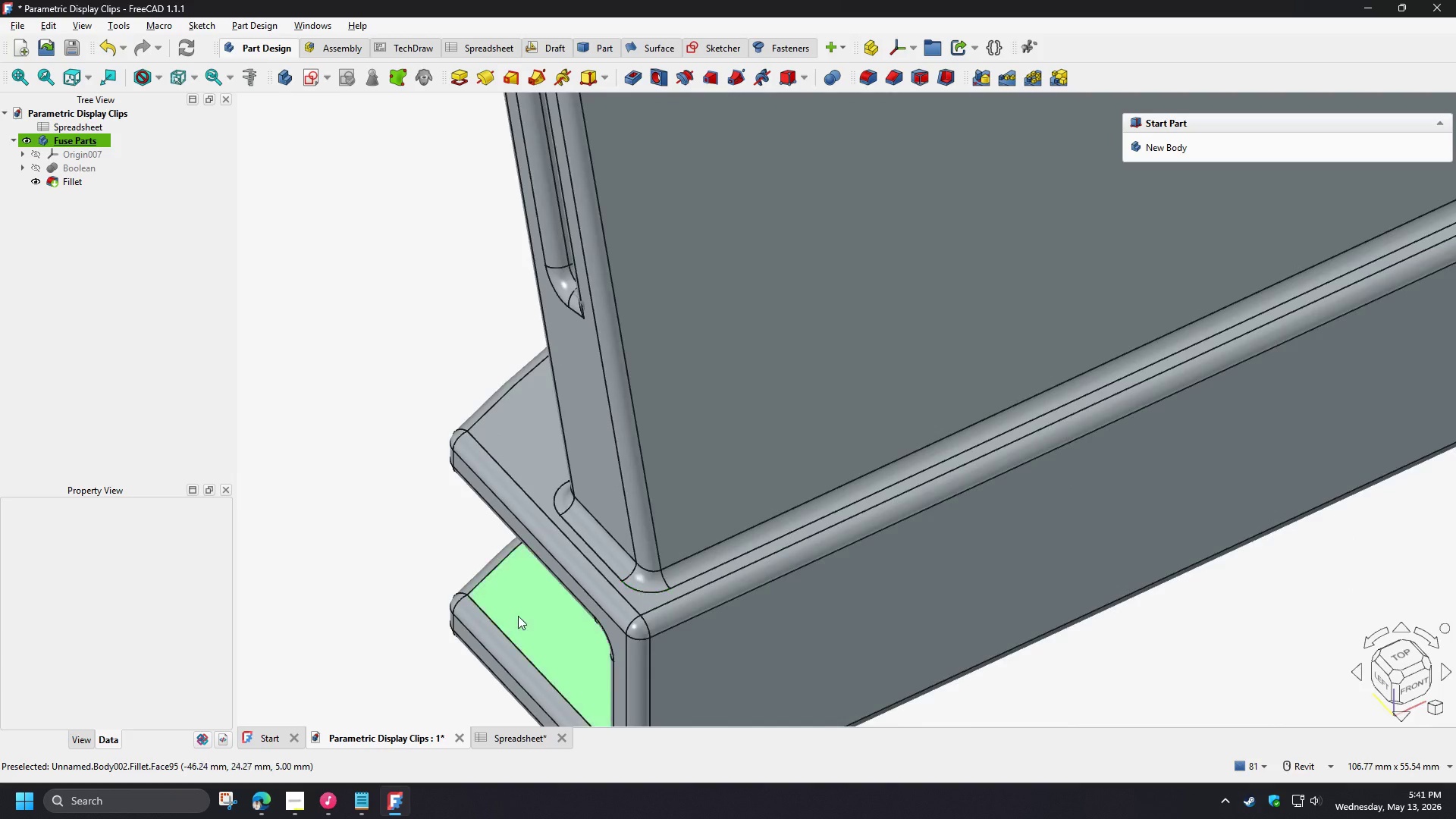 
scroll: coordinate [687, 610], scroll_direction: up, amount: 3.0
 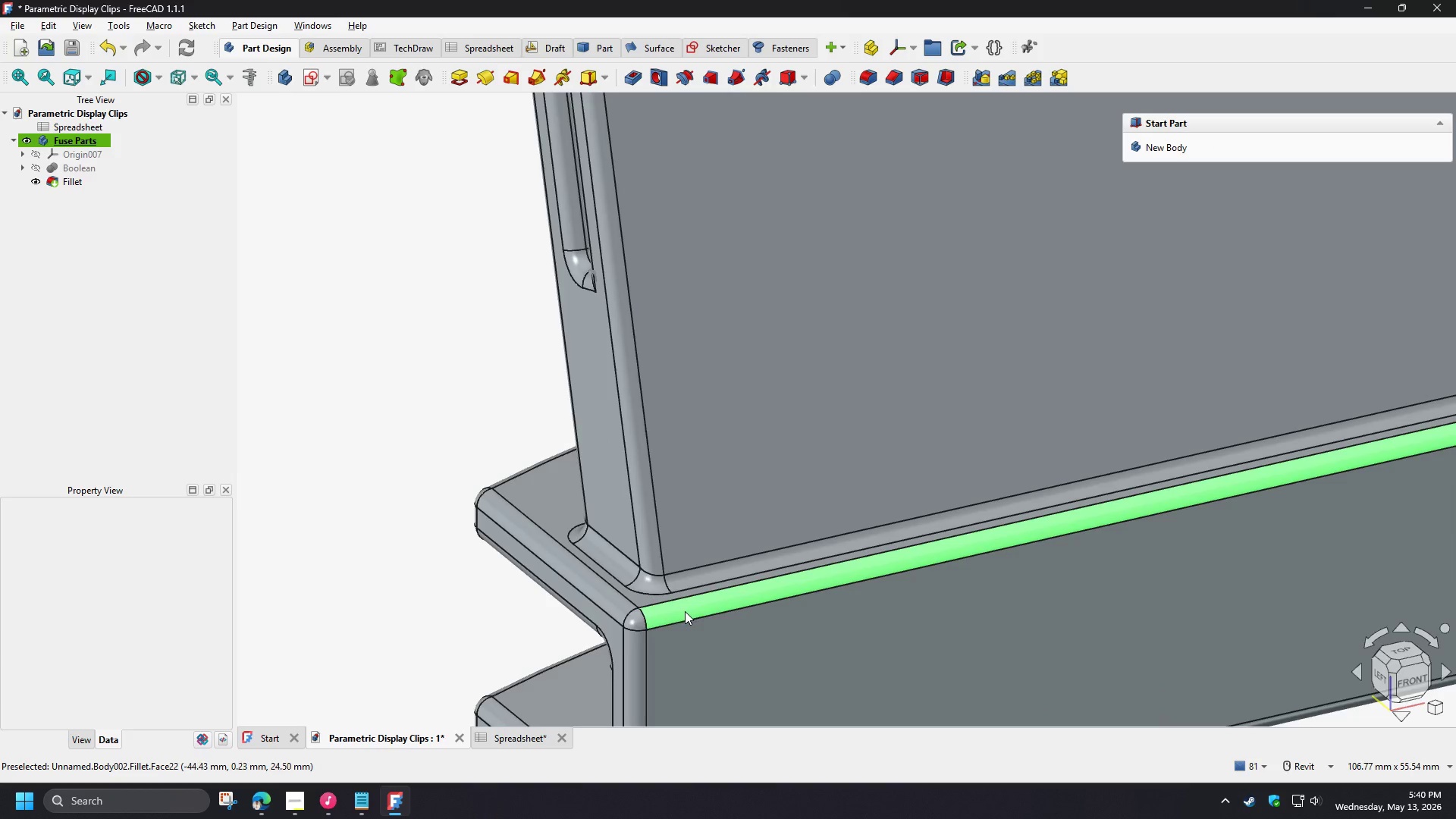 
hold_key(key=ShiftLeft, duration=0.41)
 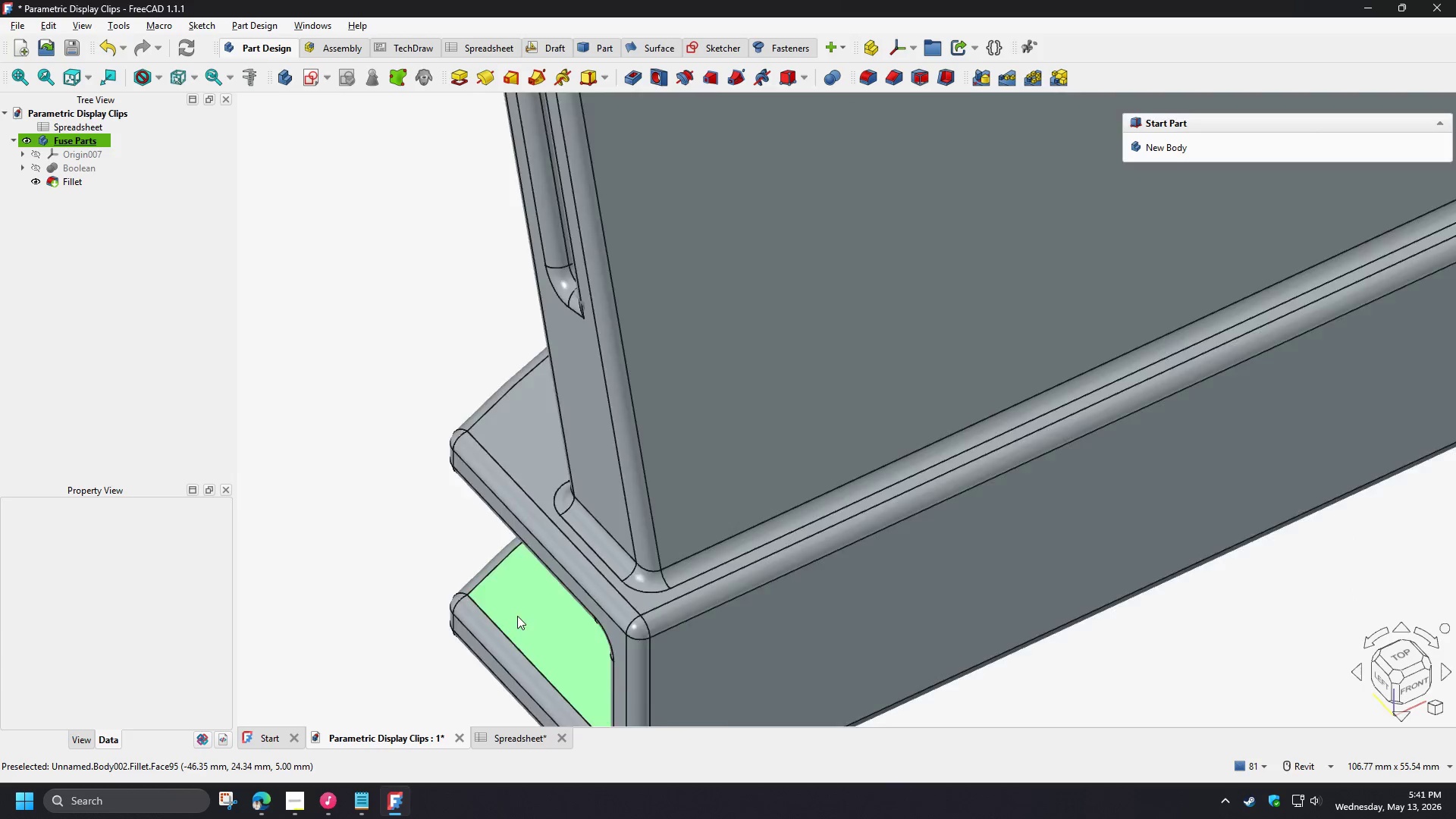 
scroll: coordinate [517, 616], scroll_direction: down, amount: 3.0
 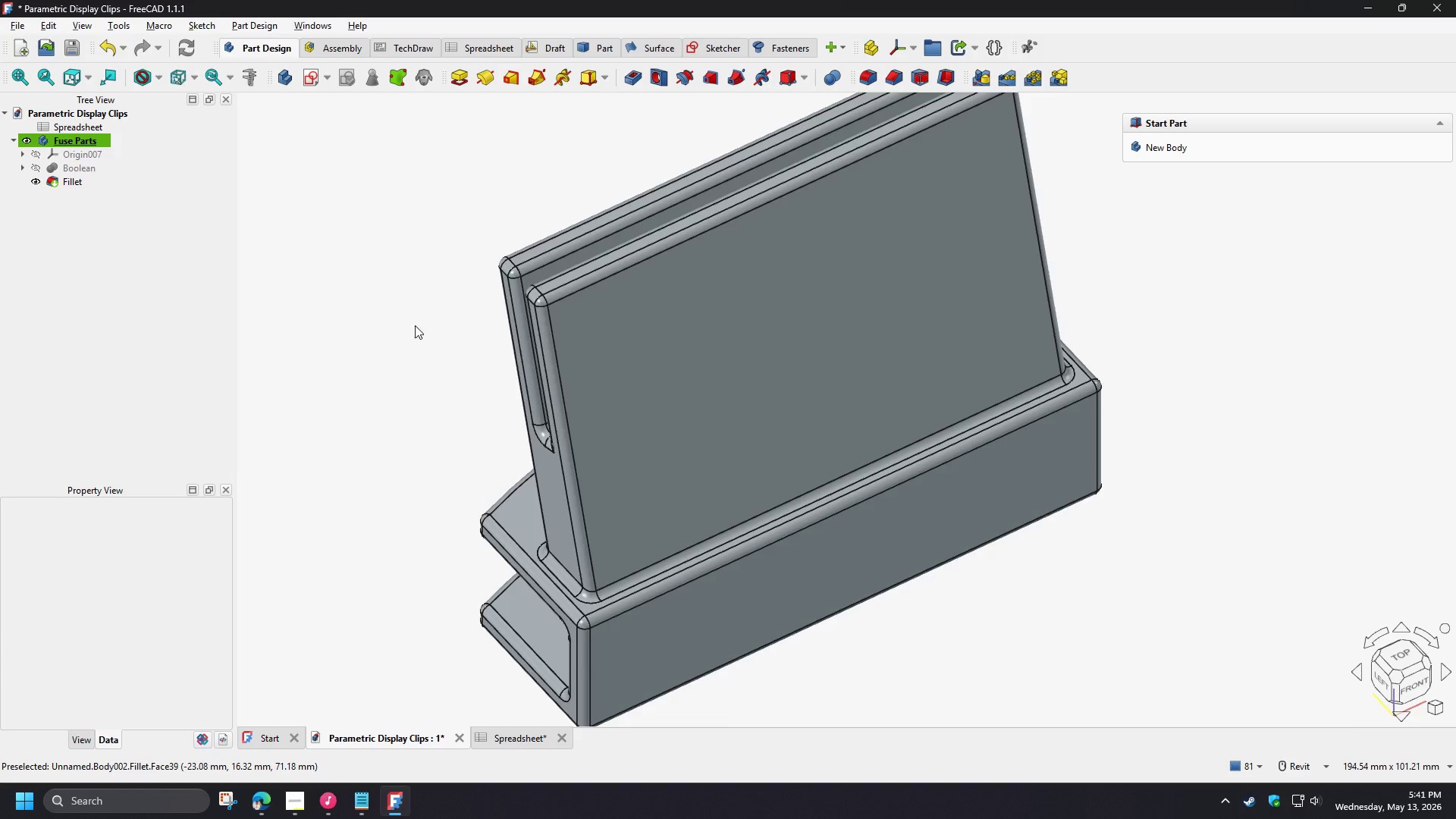 
left_click([75, 186])
 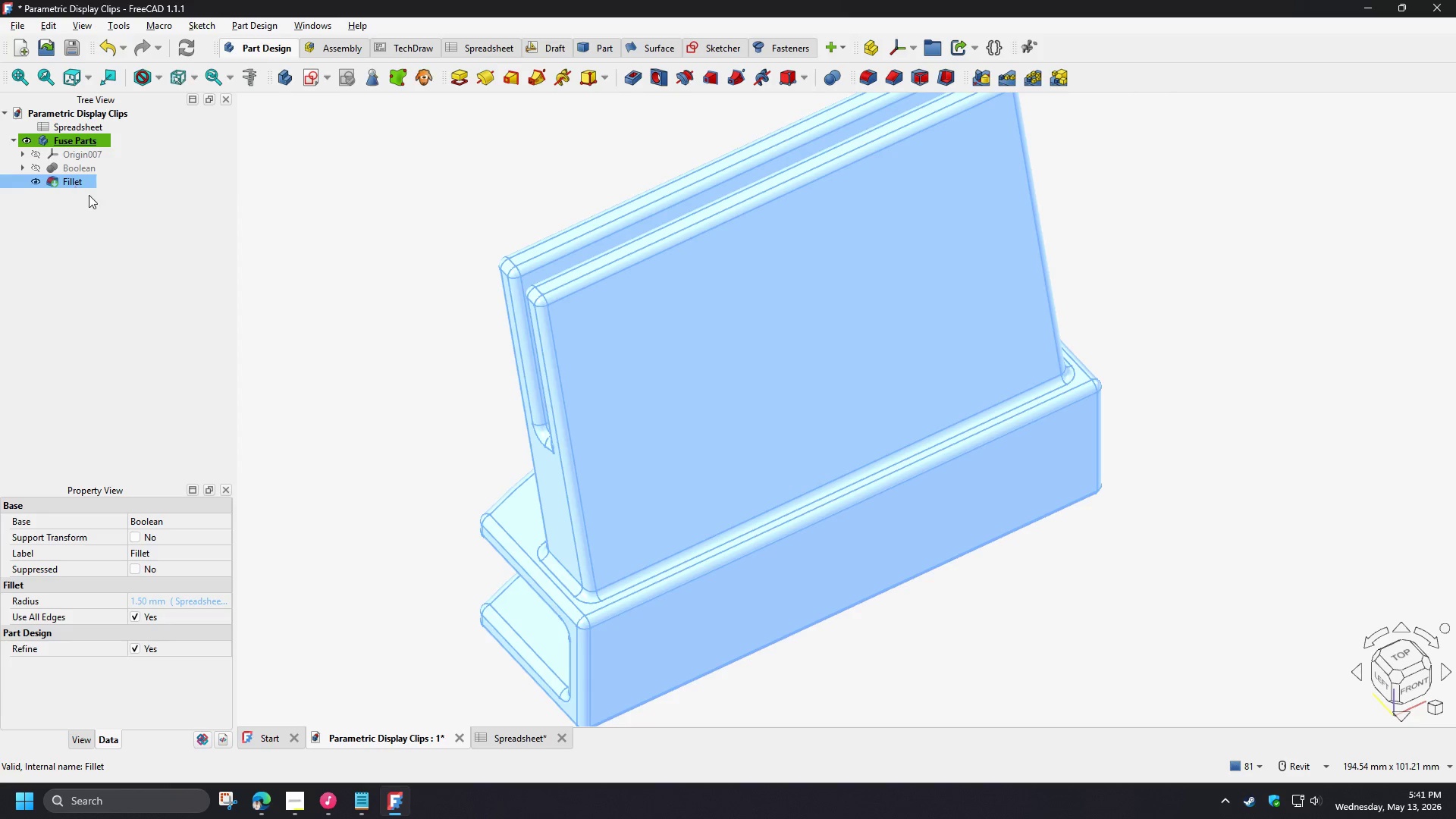 
key(F2)
 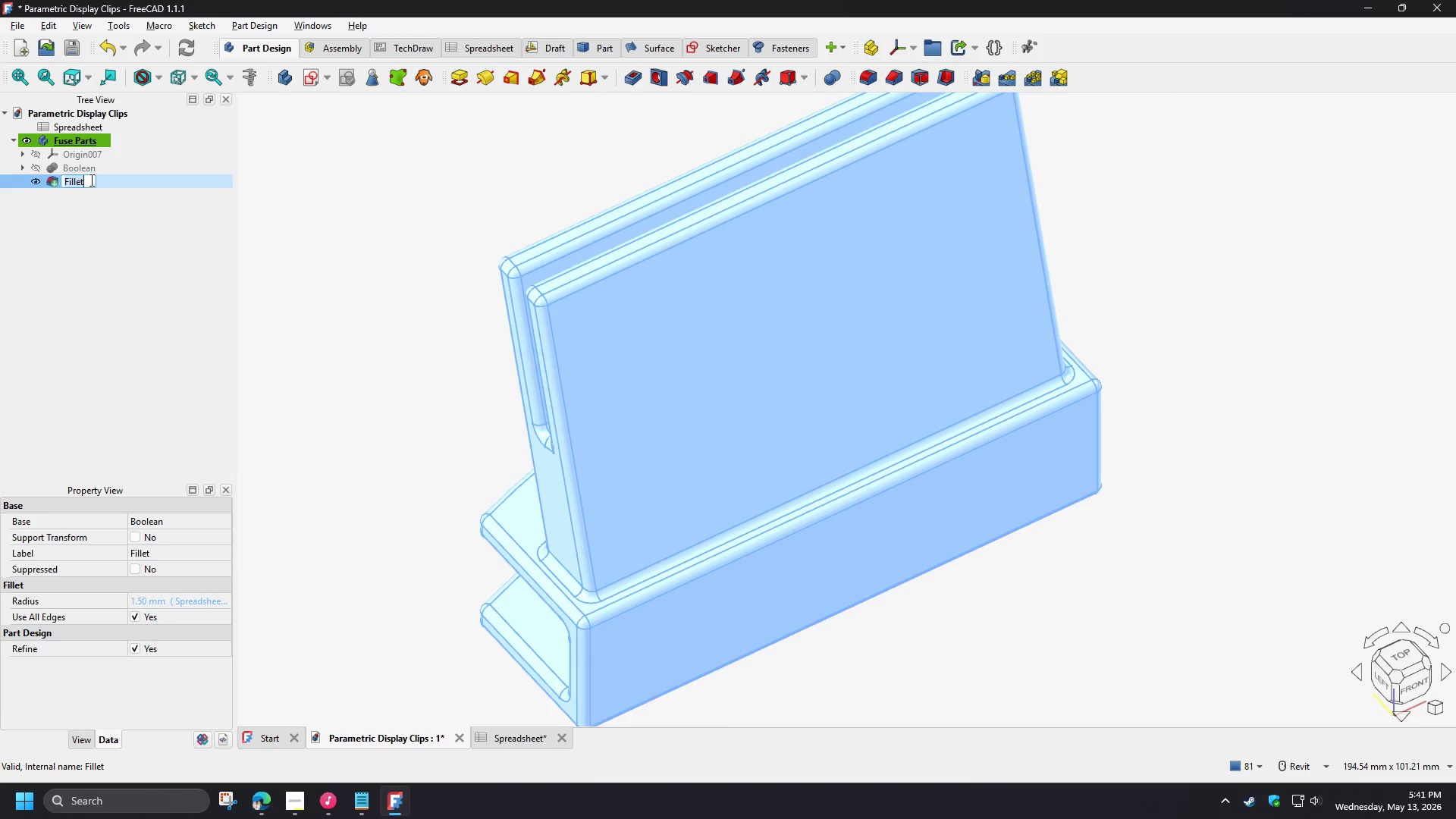 
left_click([90, 180])
 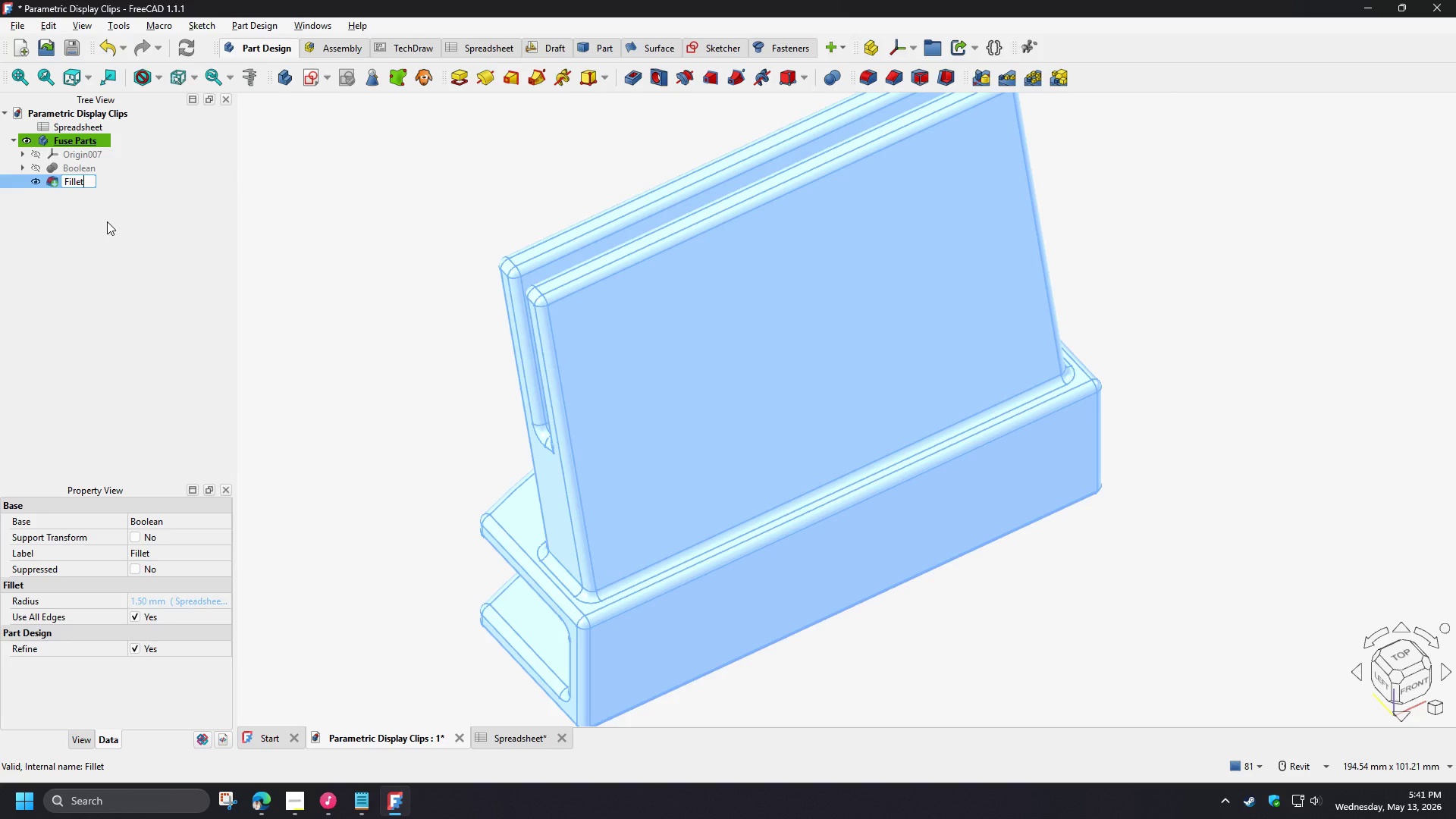 
type(AllEdges)
key(NumpadEnter)
 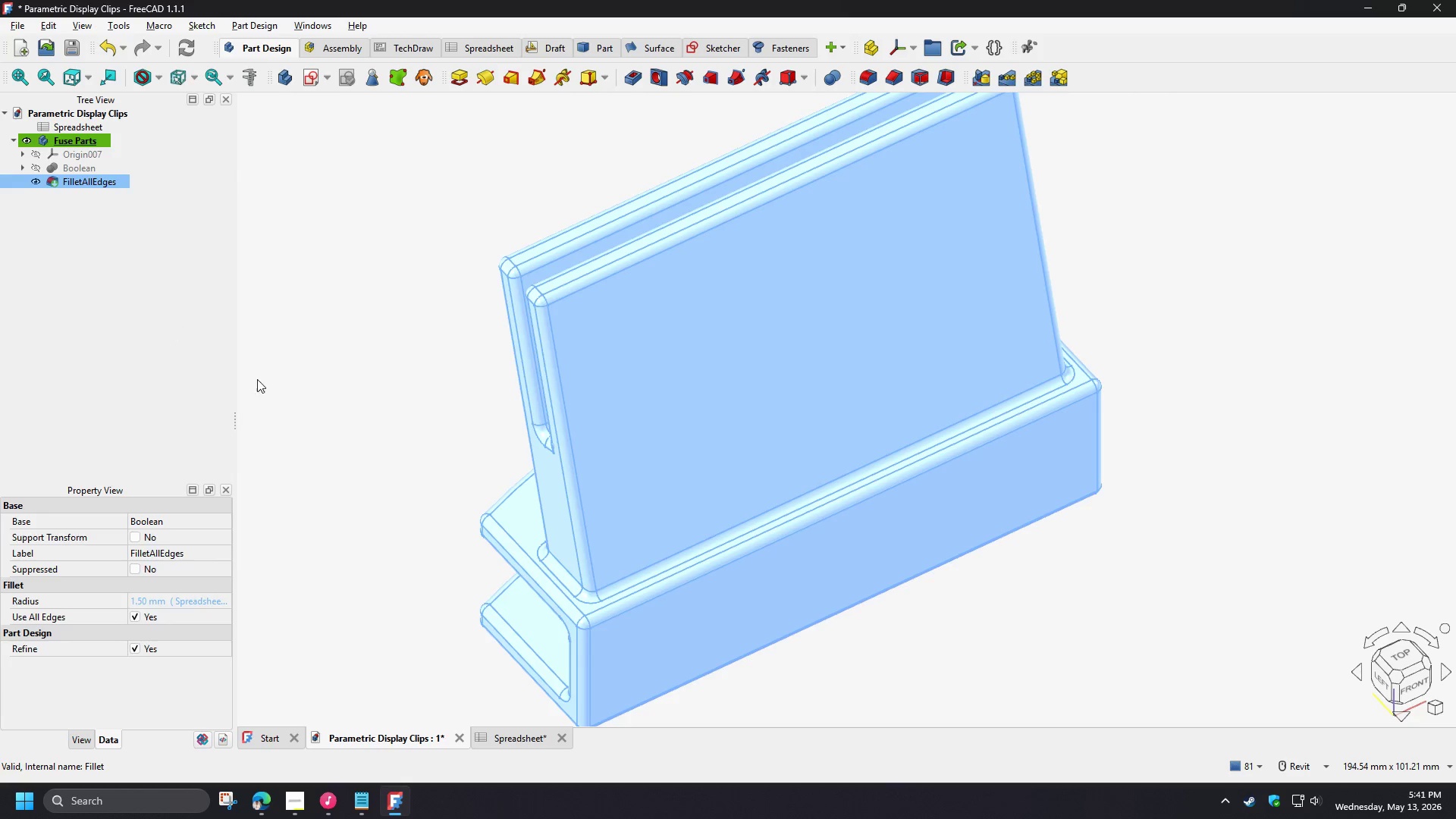 
left_click([336, 399])
 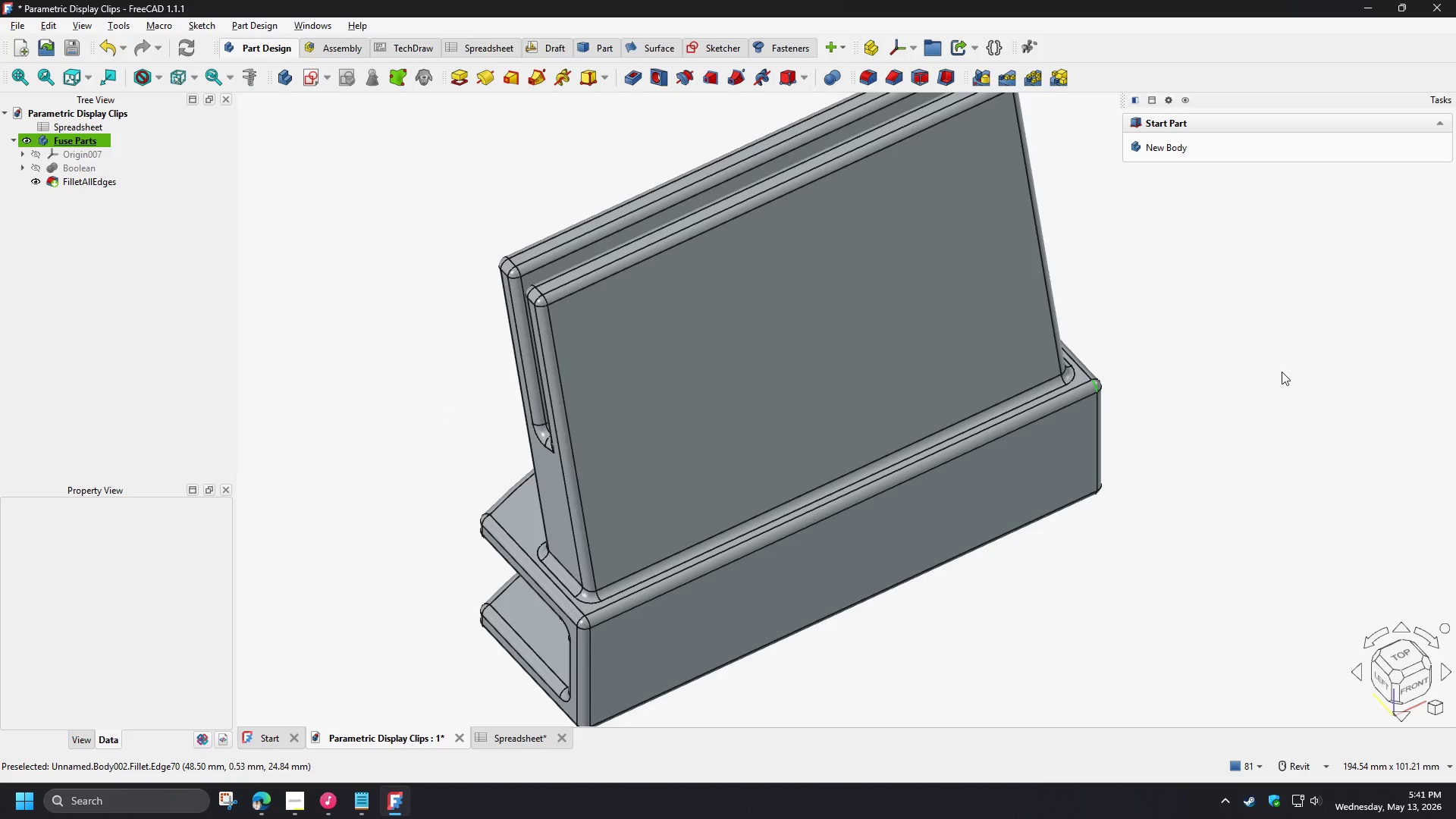 
hold_key(key=ShiftLeft, duration=0.78)
 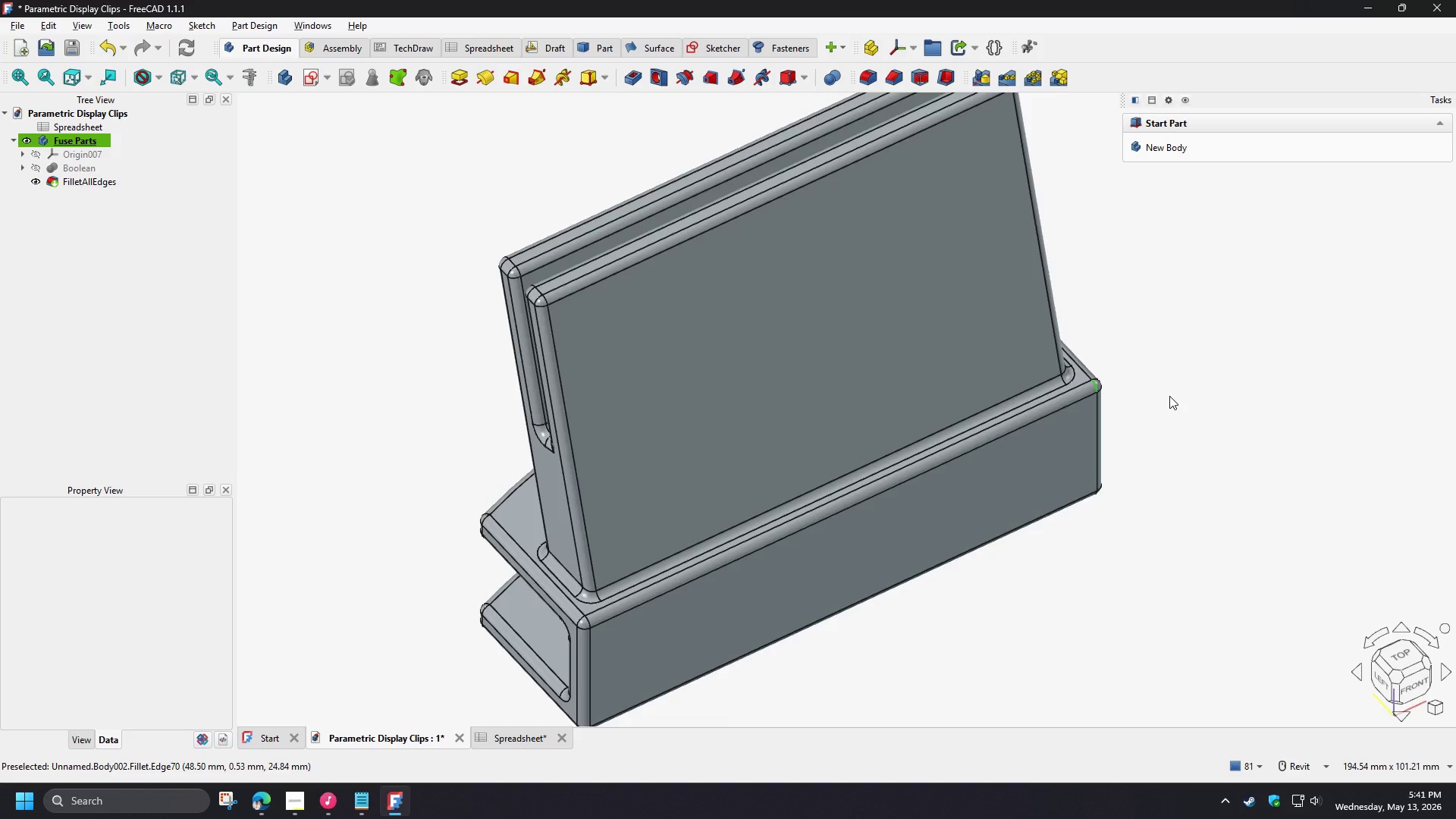 
scroll: coordinate [1276, 360], scroll_direction: down, amount: 2.0
 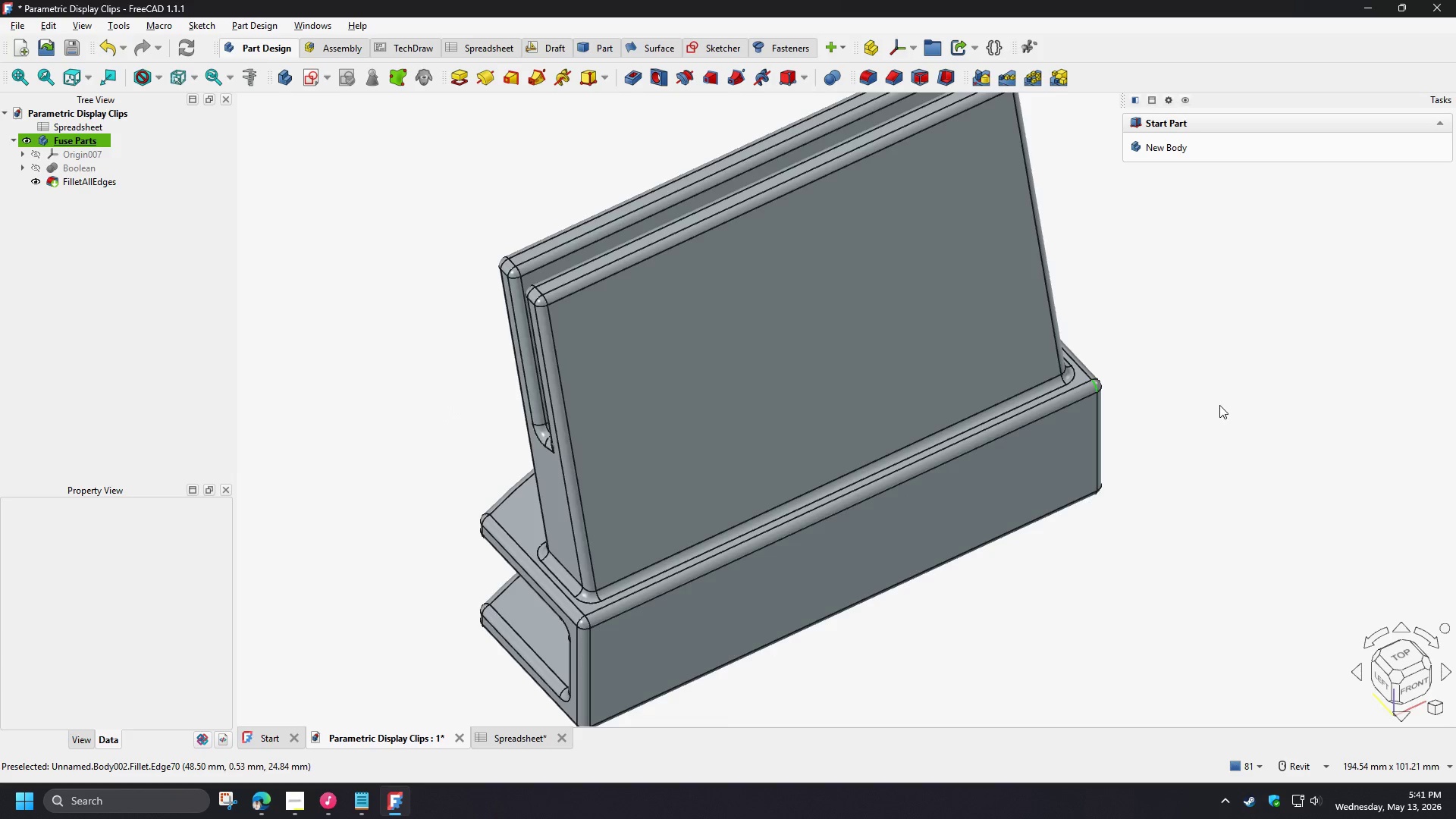 
left_click([1169, 396])
 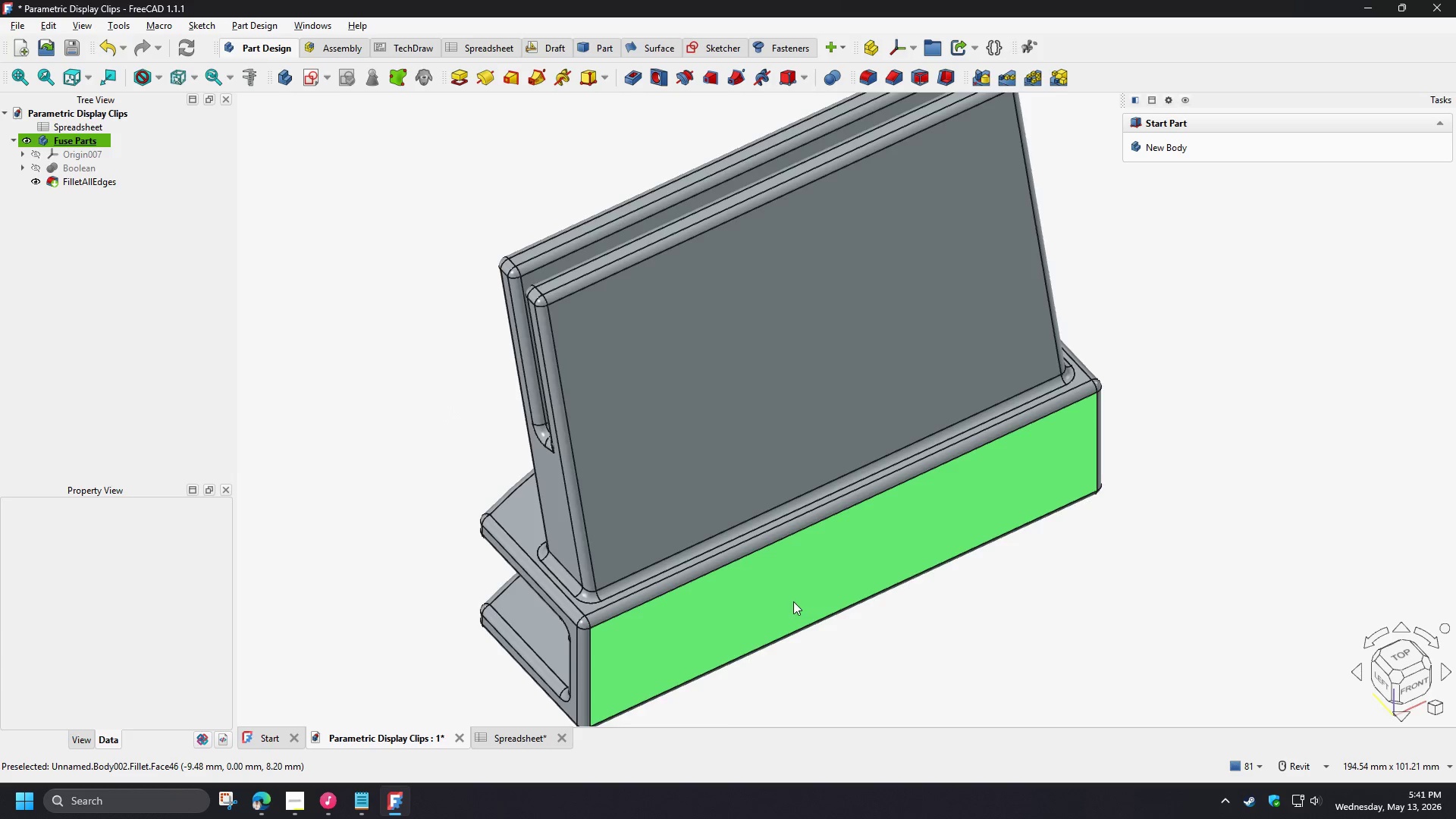 
hold_key(key=ShiftLeft, duration=1.11)
 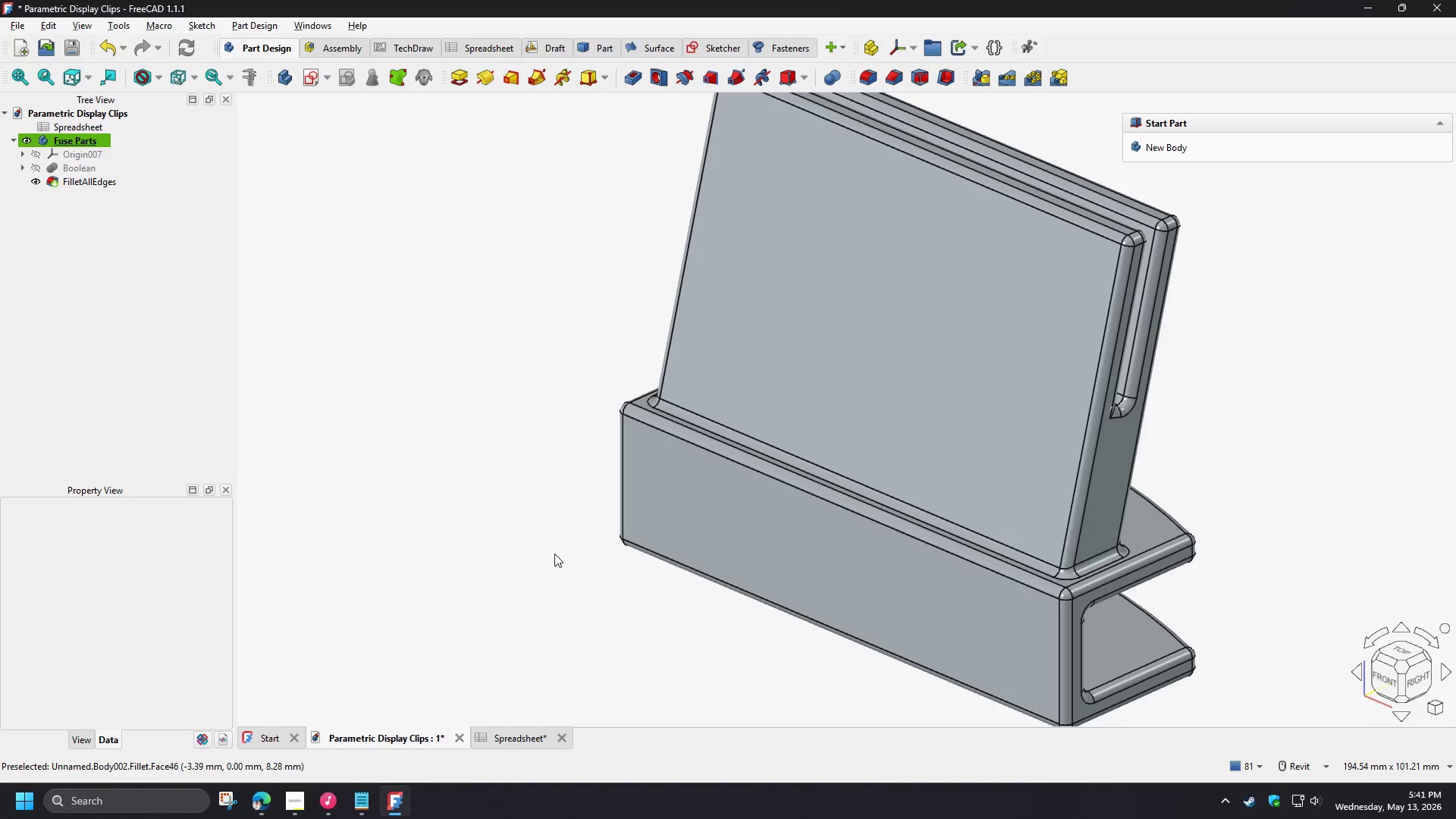 
type(0vf)
 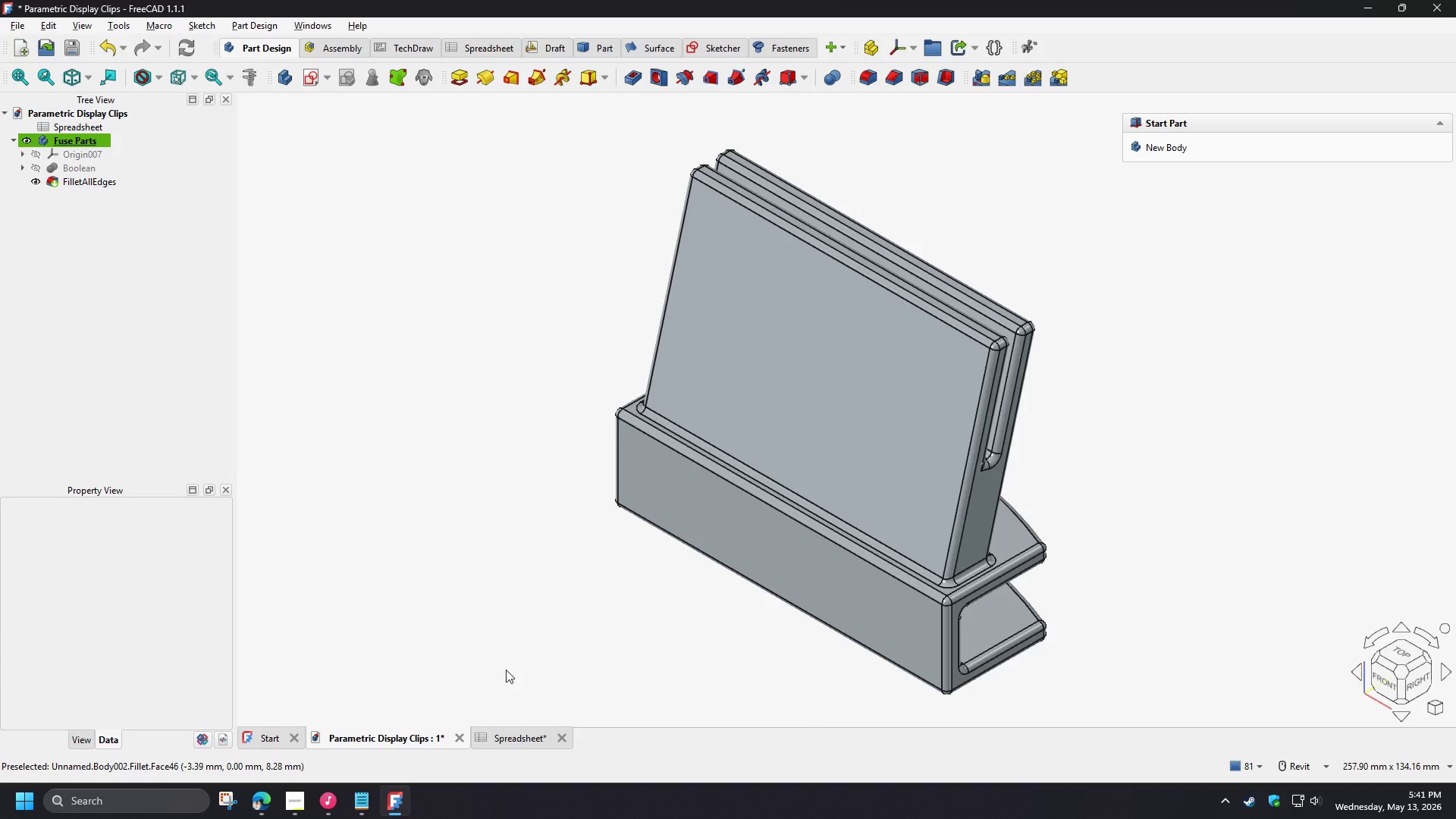 
left_click([596, 625])
 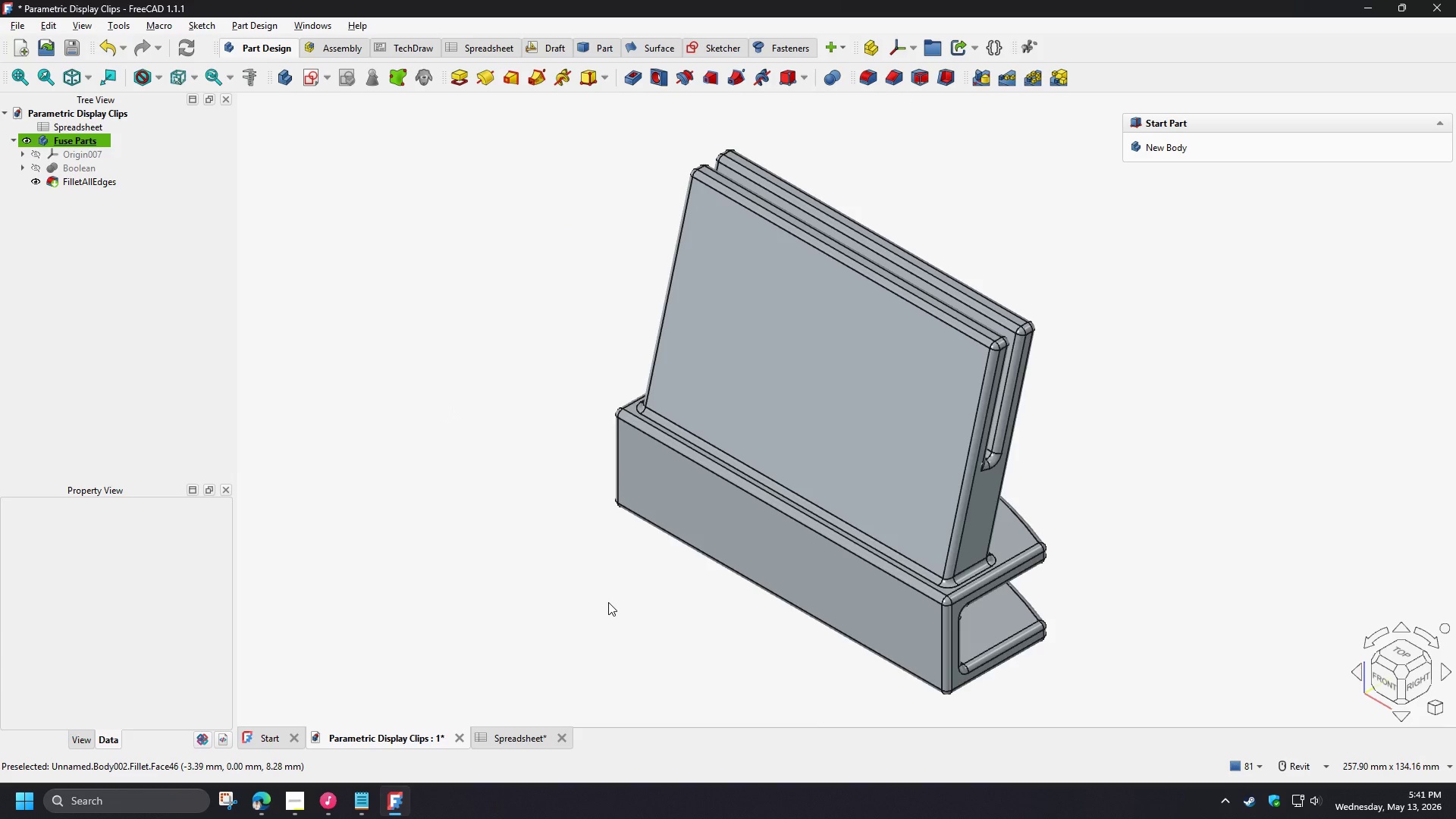 
key(Control+S)
 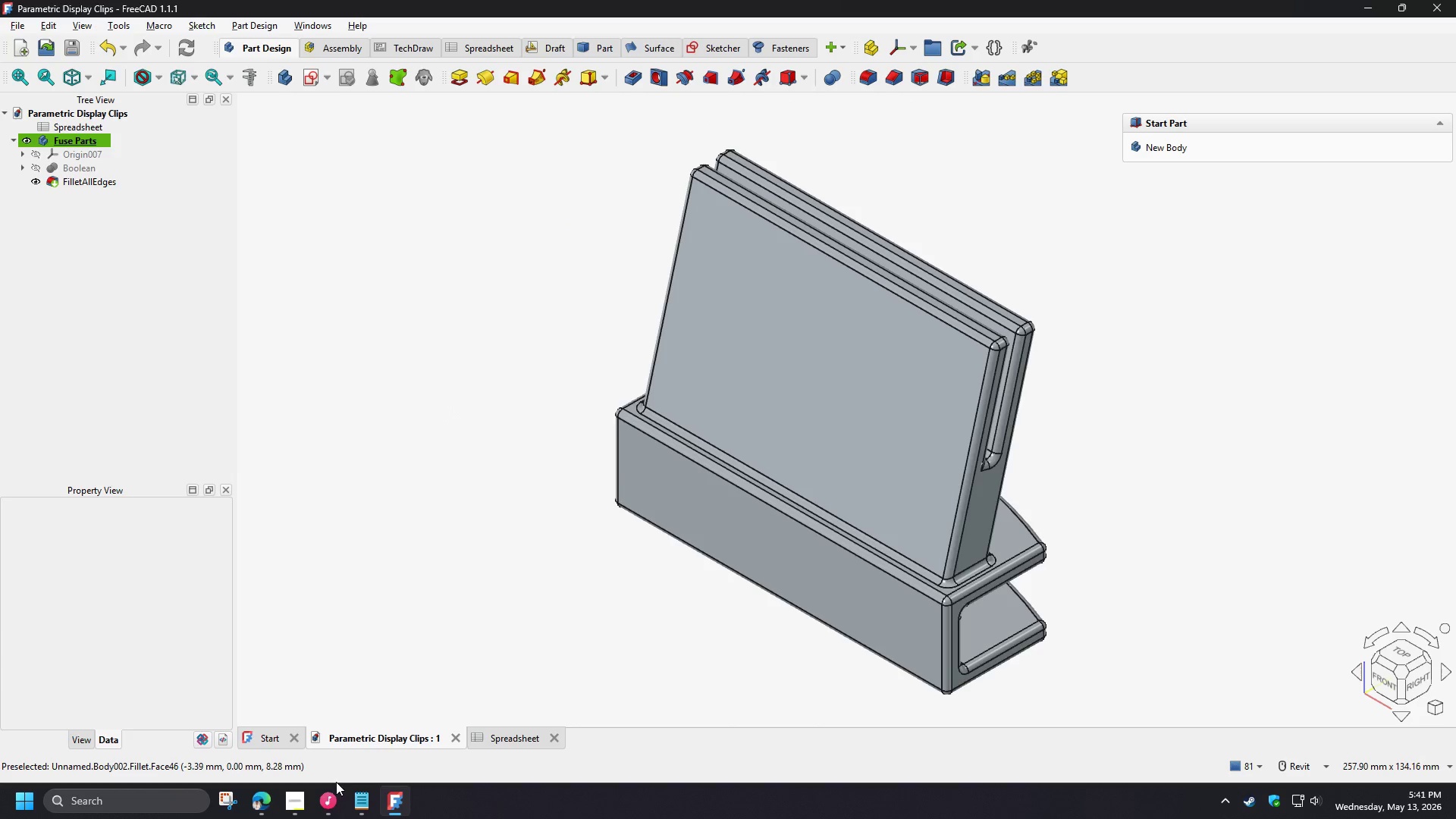 
left_click([306, 802])